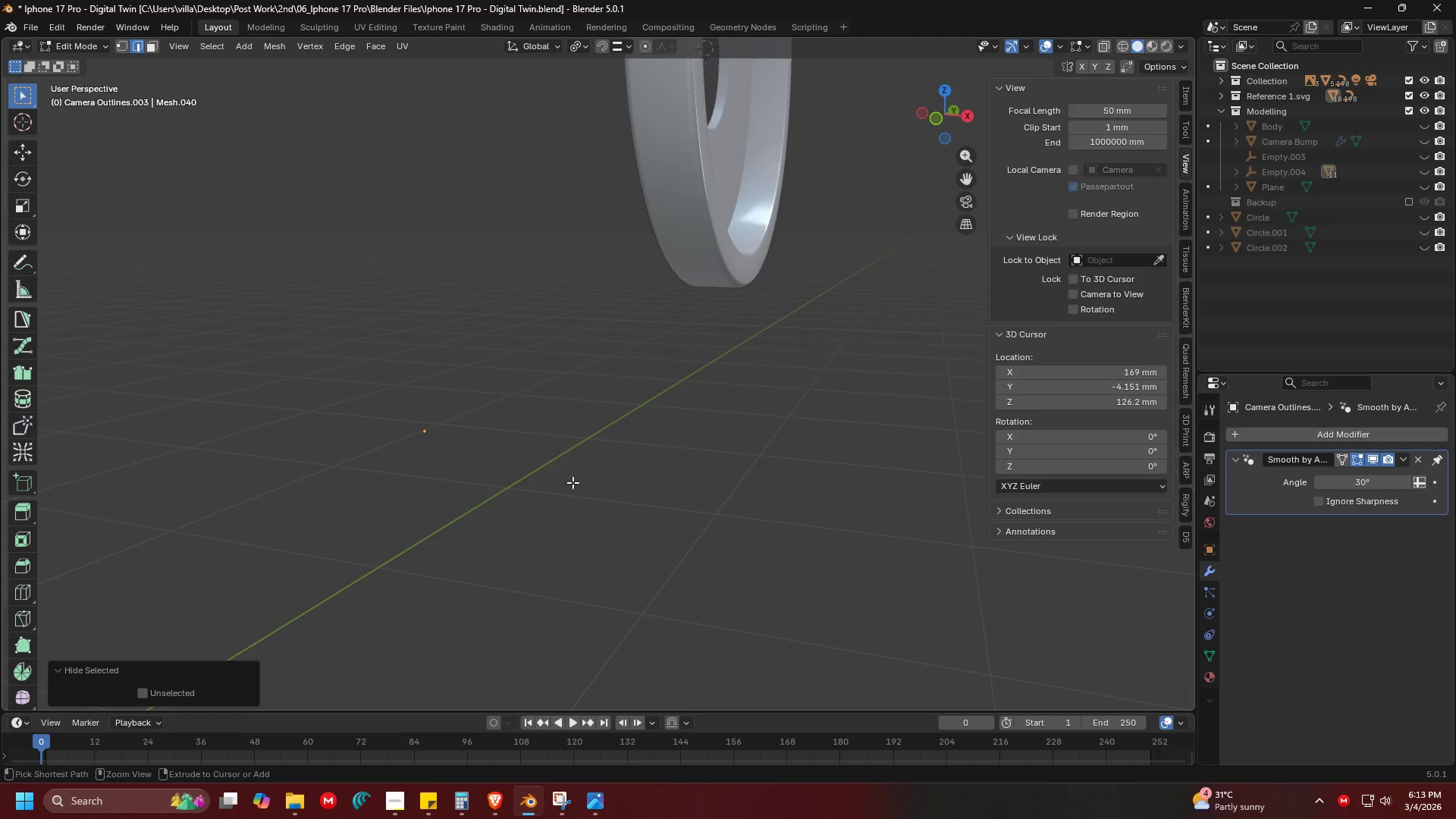 
key(Tab)
 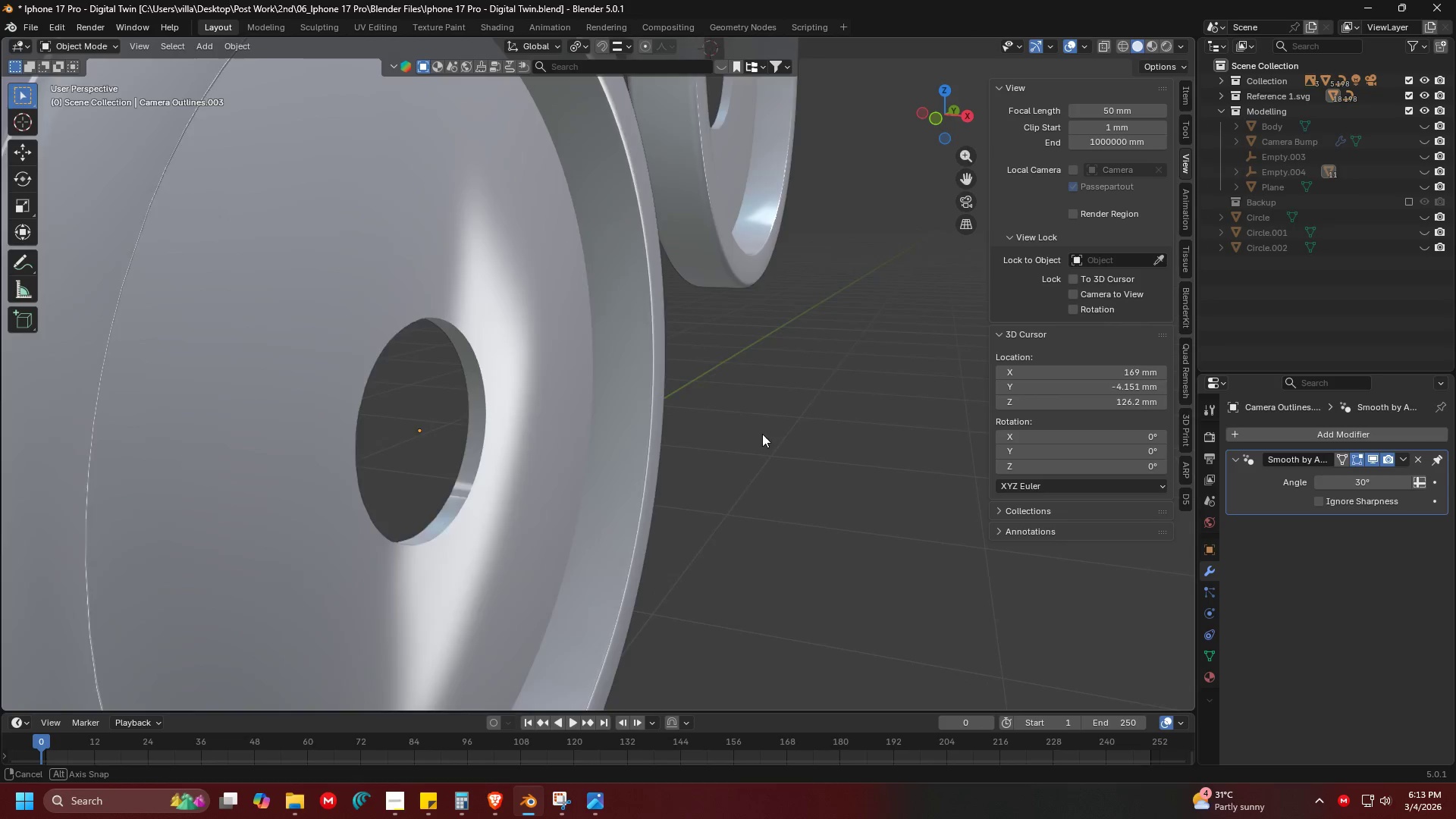 
key(Alt+H)
 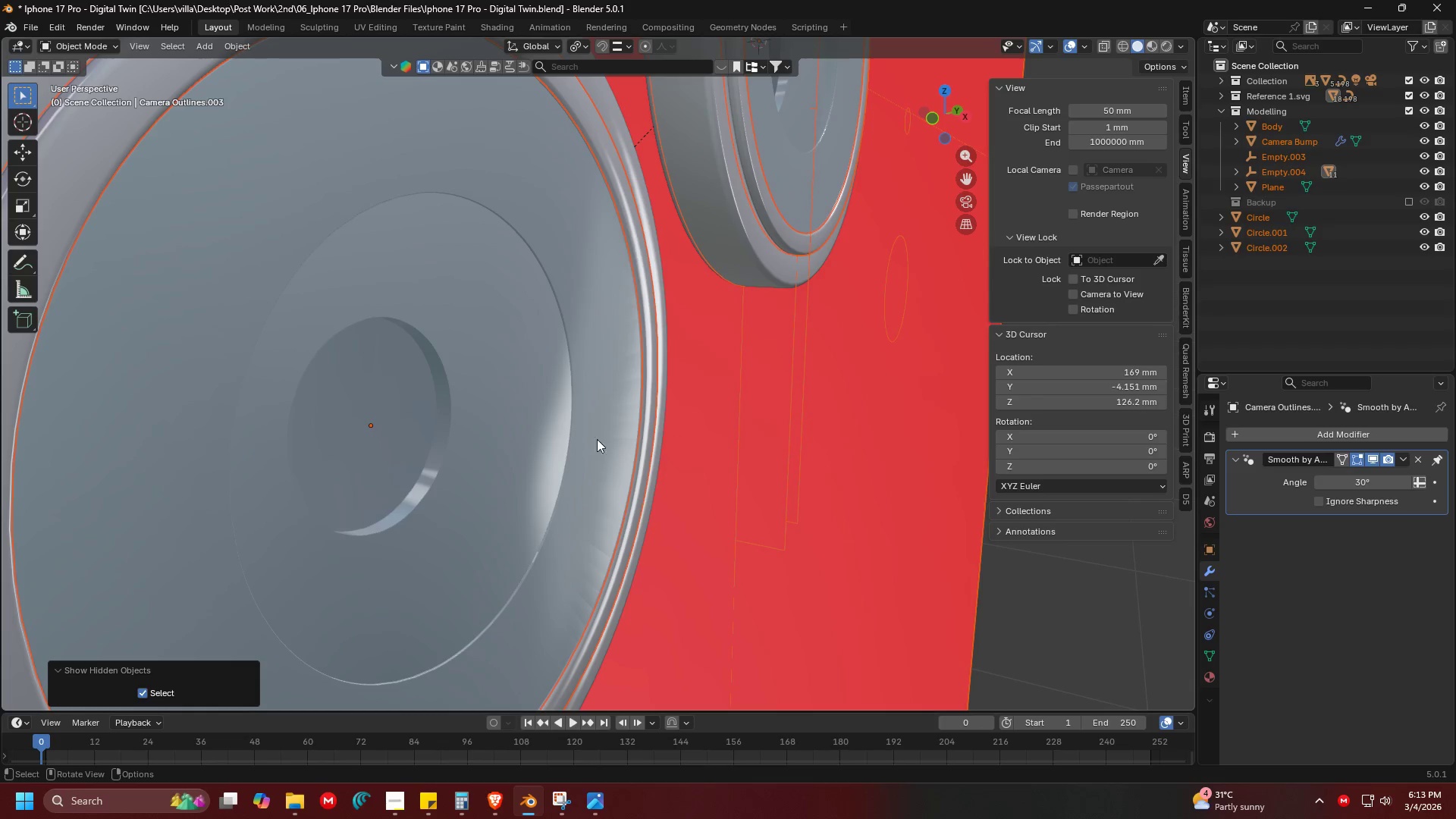 
left_click([559, 440])
 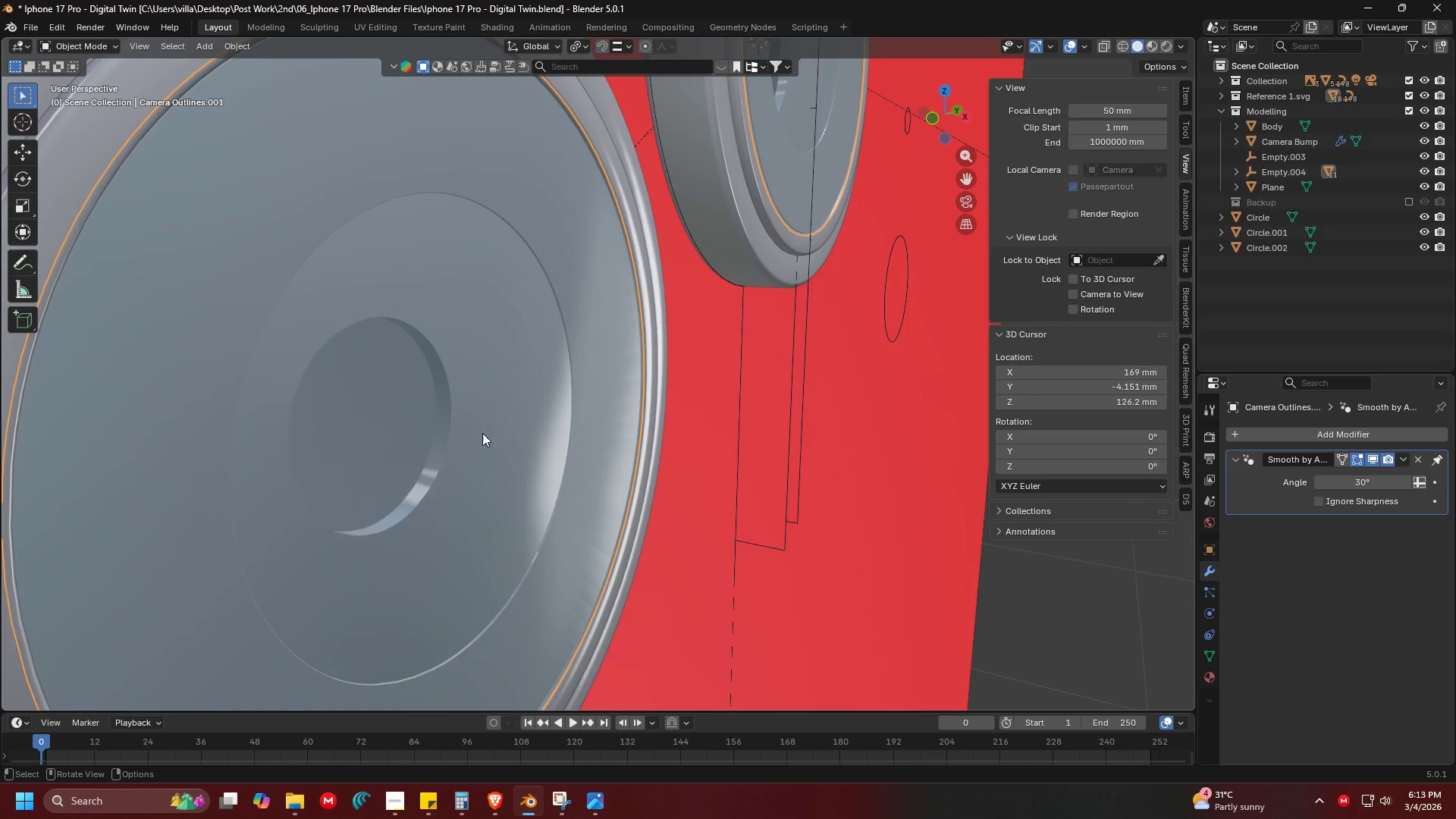 
scroll: coordinate [422, 438], scroll_direction: down, amount: 3.0
 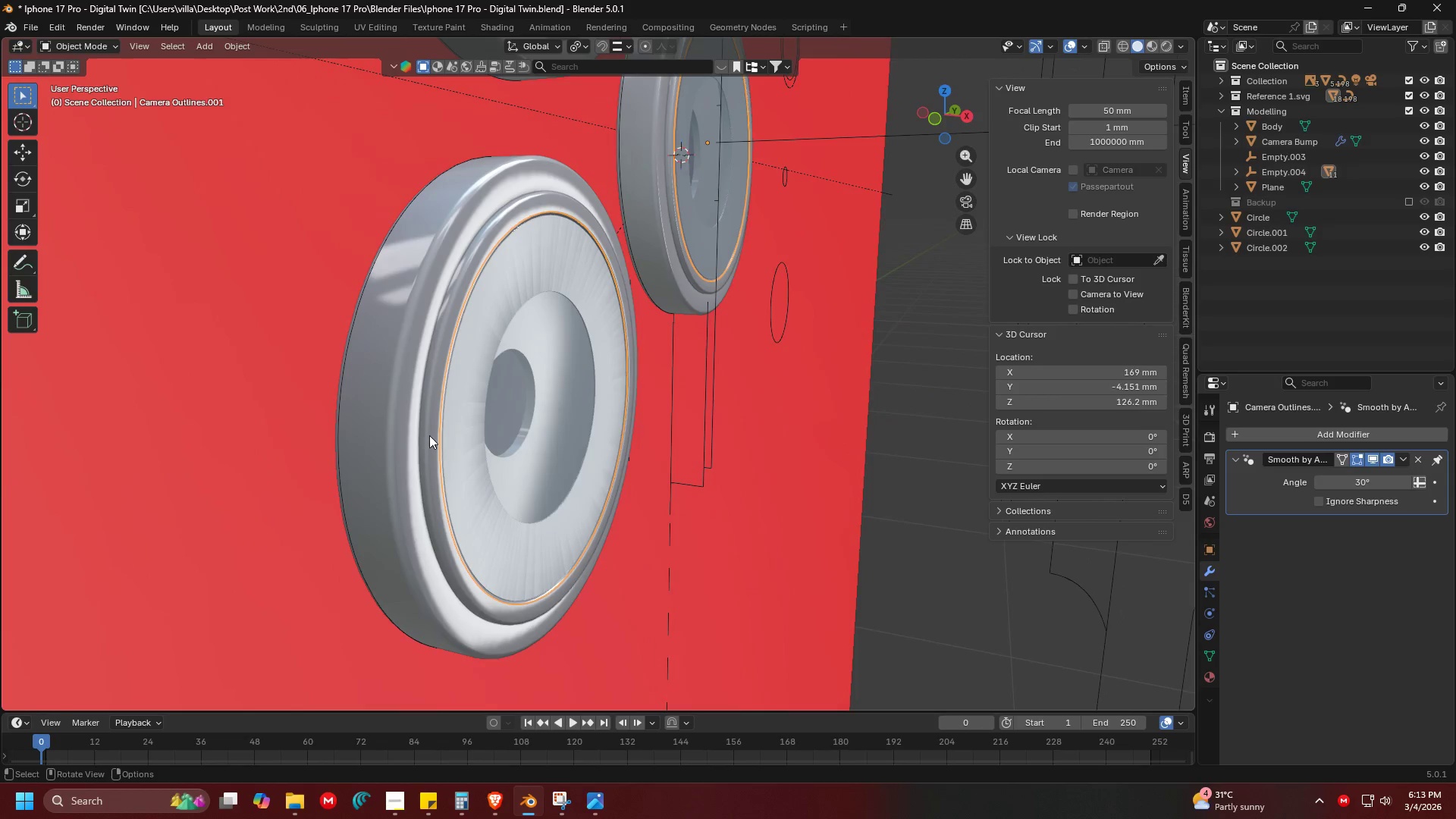 
left_click([398, 428])
 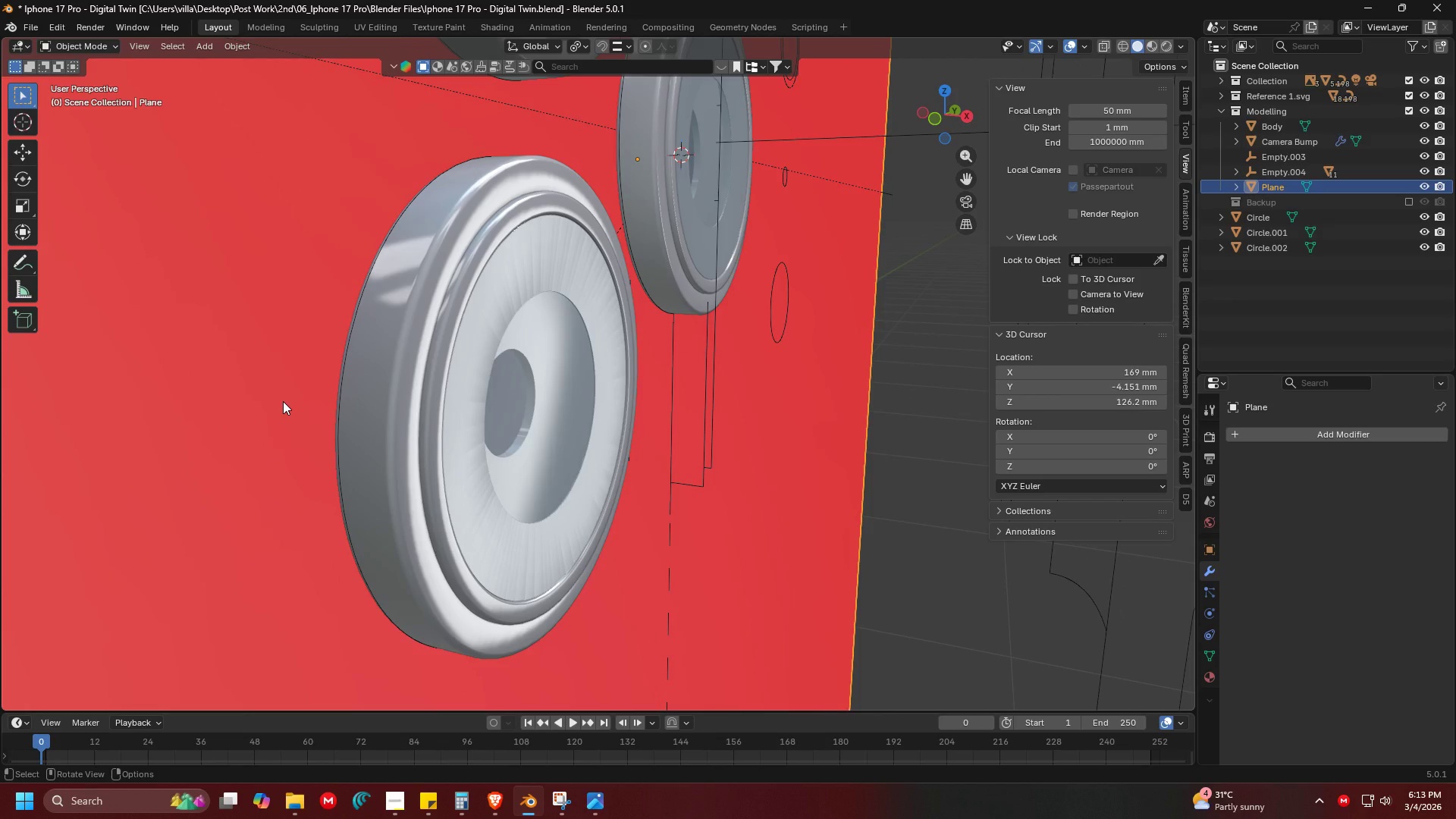 
key(H)
 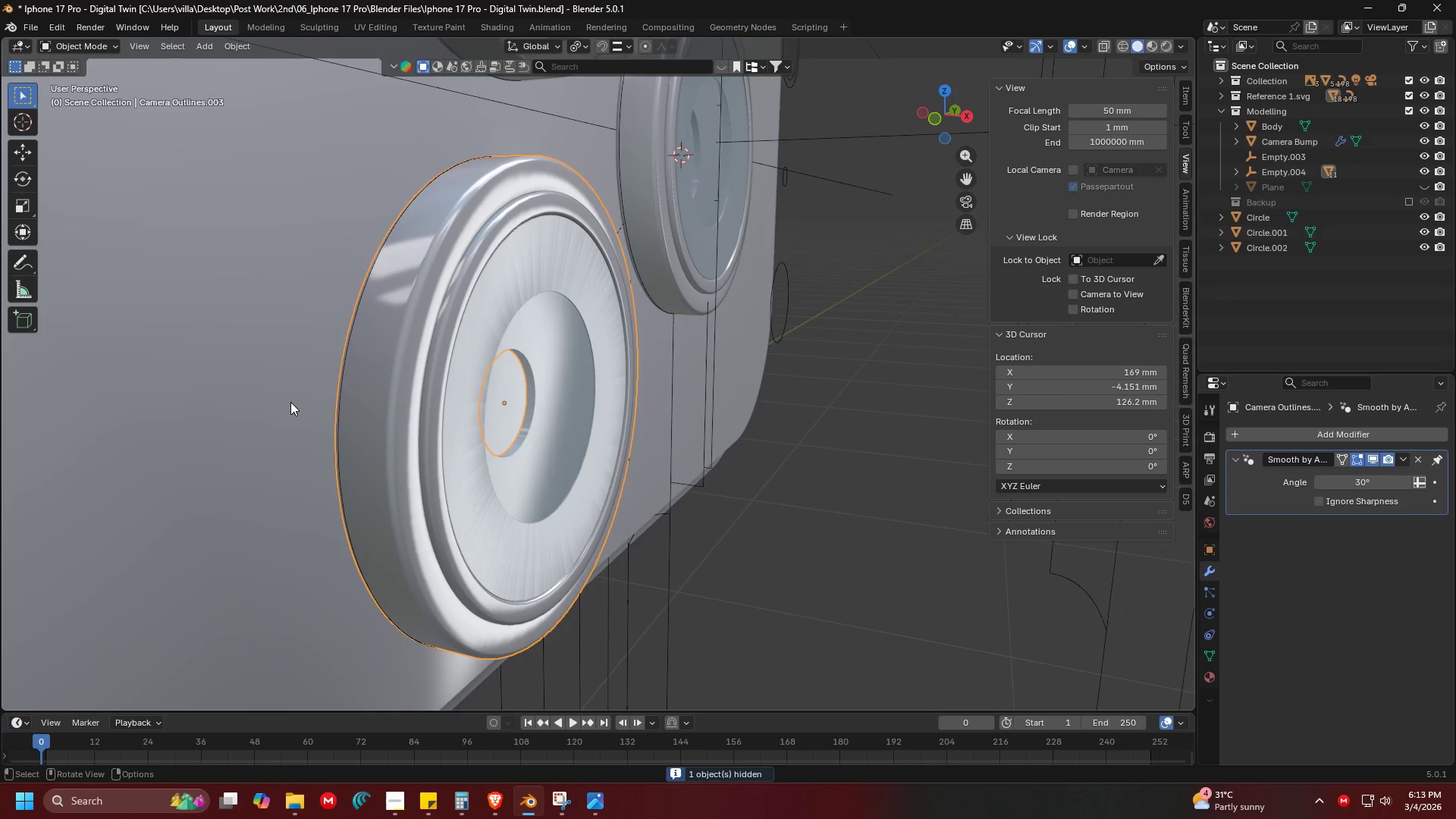 
key(H)
 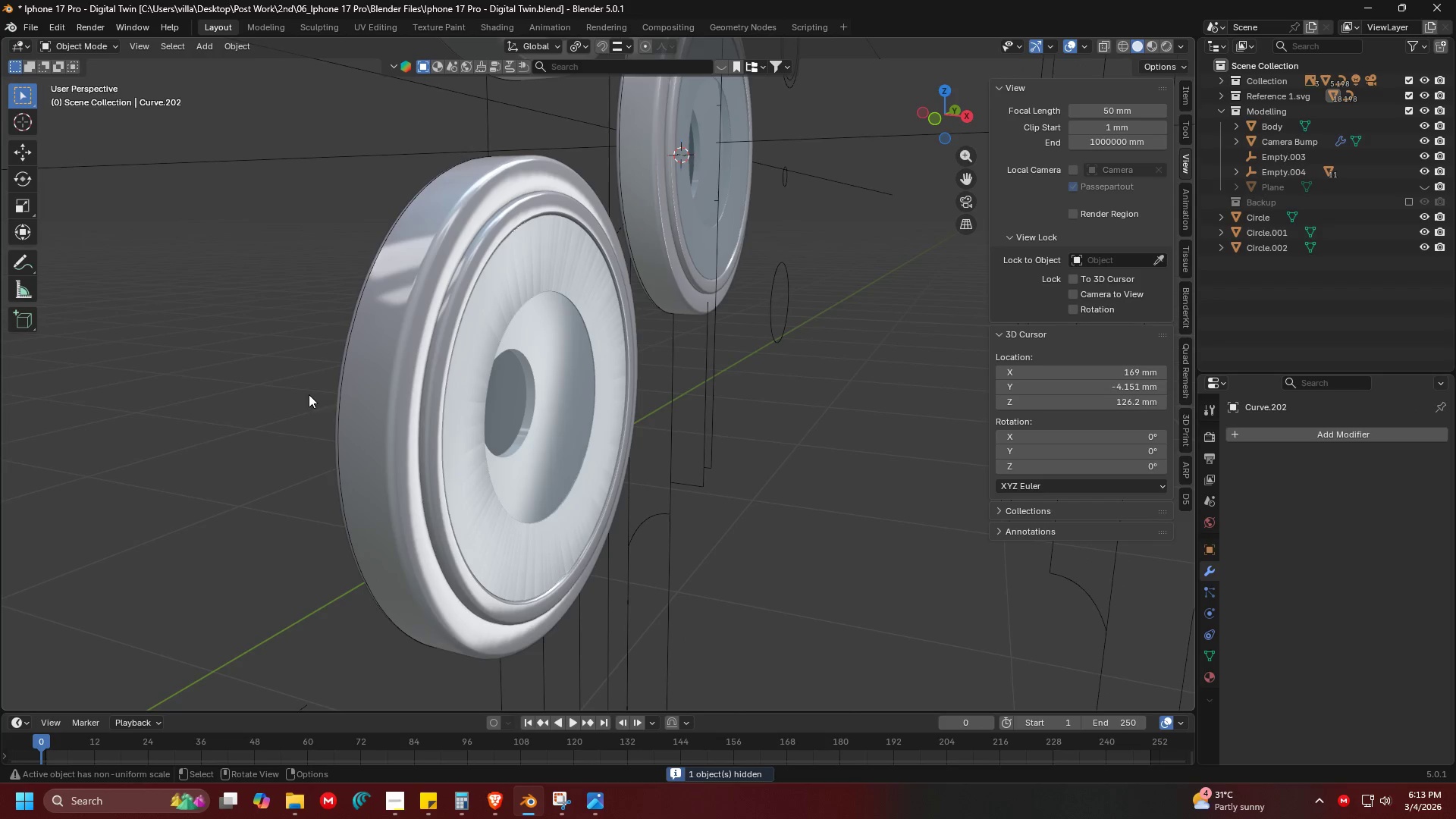 
left_click([341, 394])
 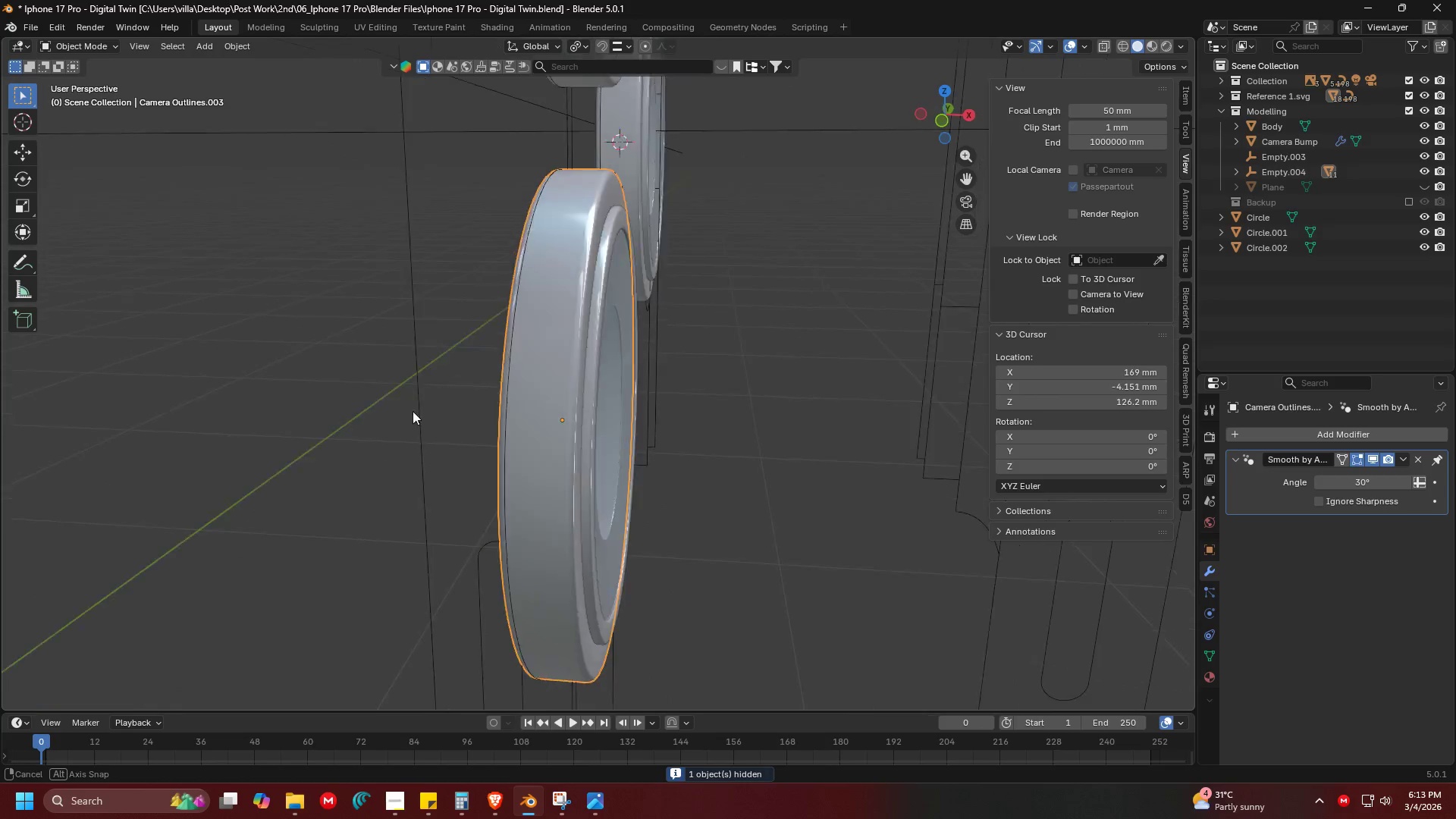 
scroll: coordinate [520, 405], scroll_direction: up, amount: 3.0
 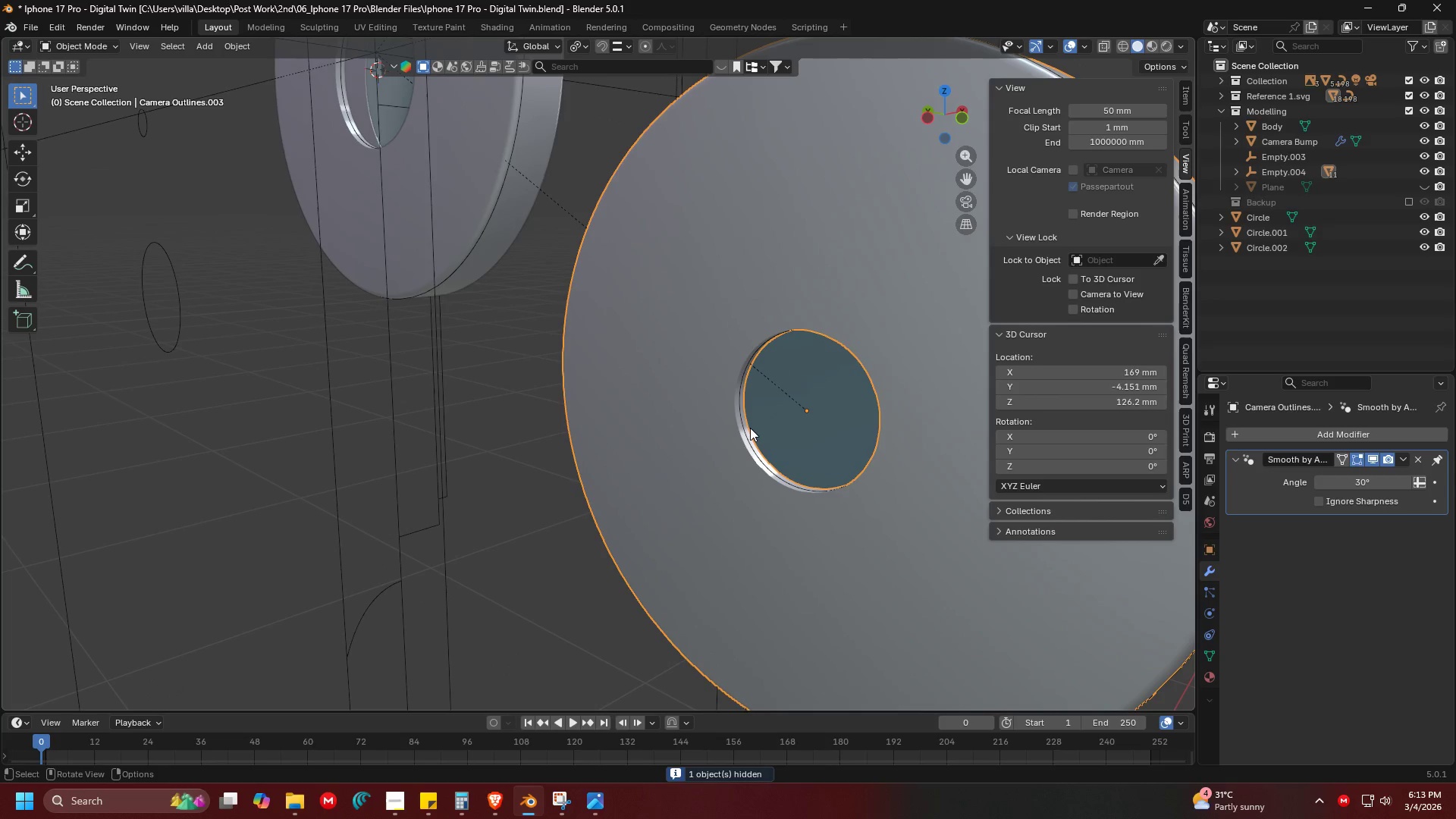 
double_click([748, 434])
 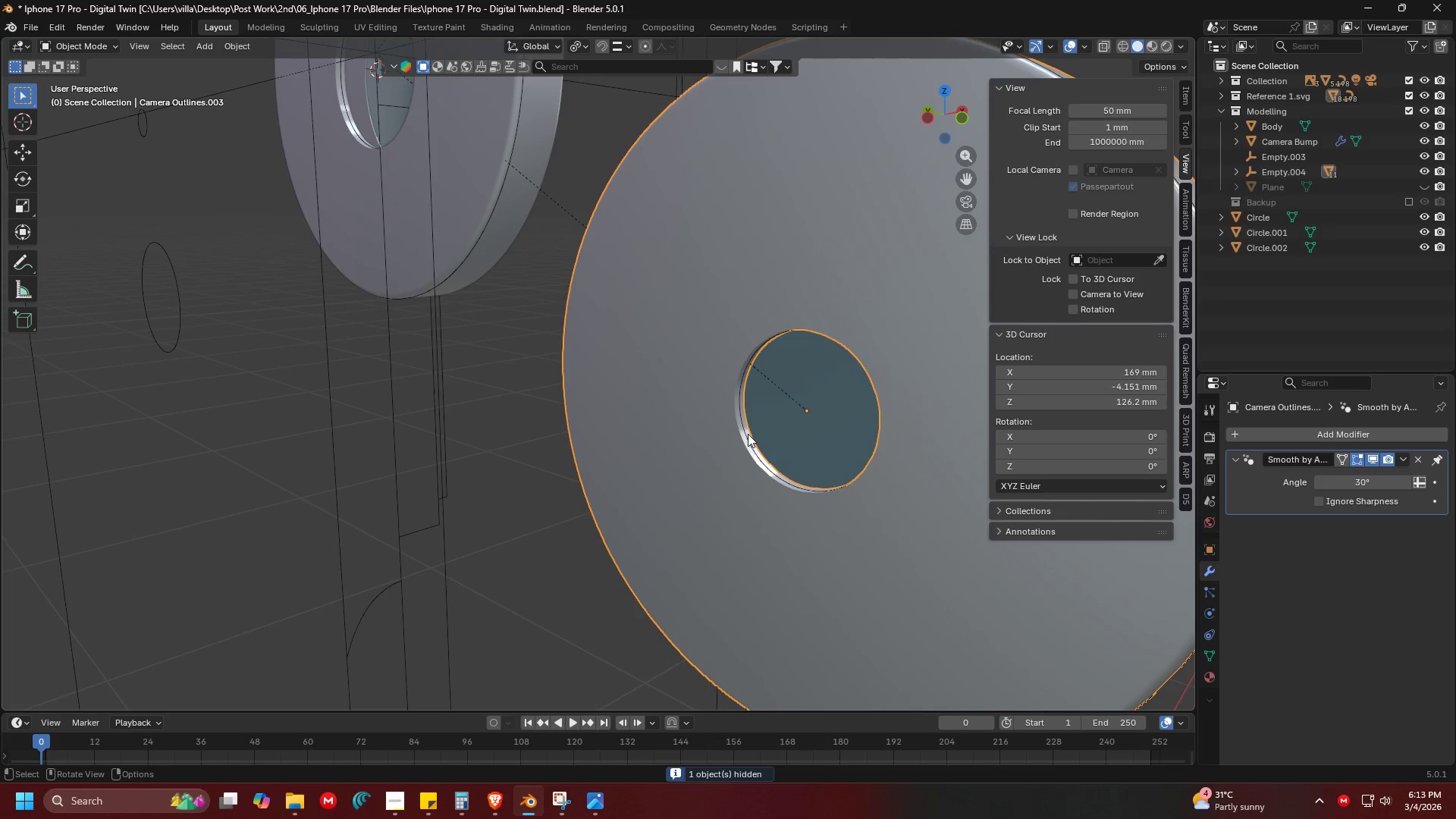 
triple_click([748, 434])
 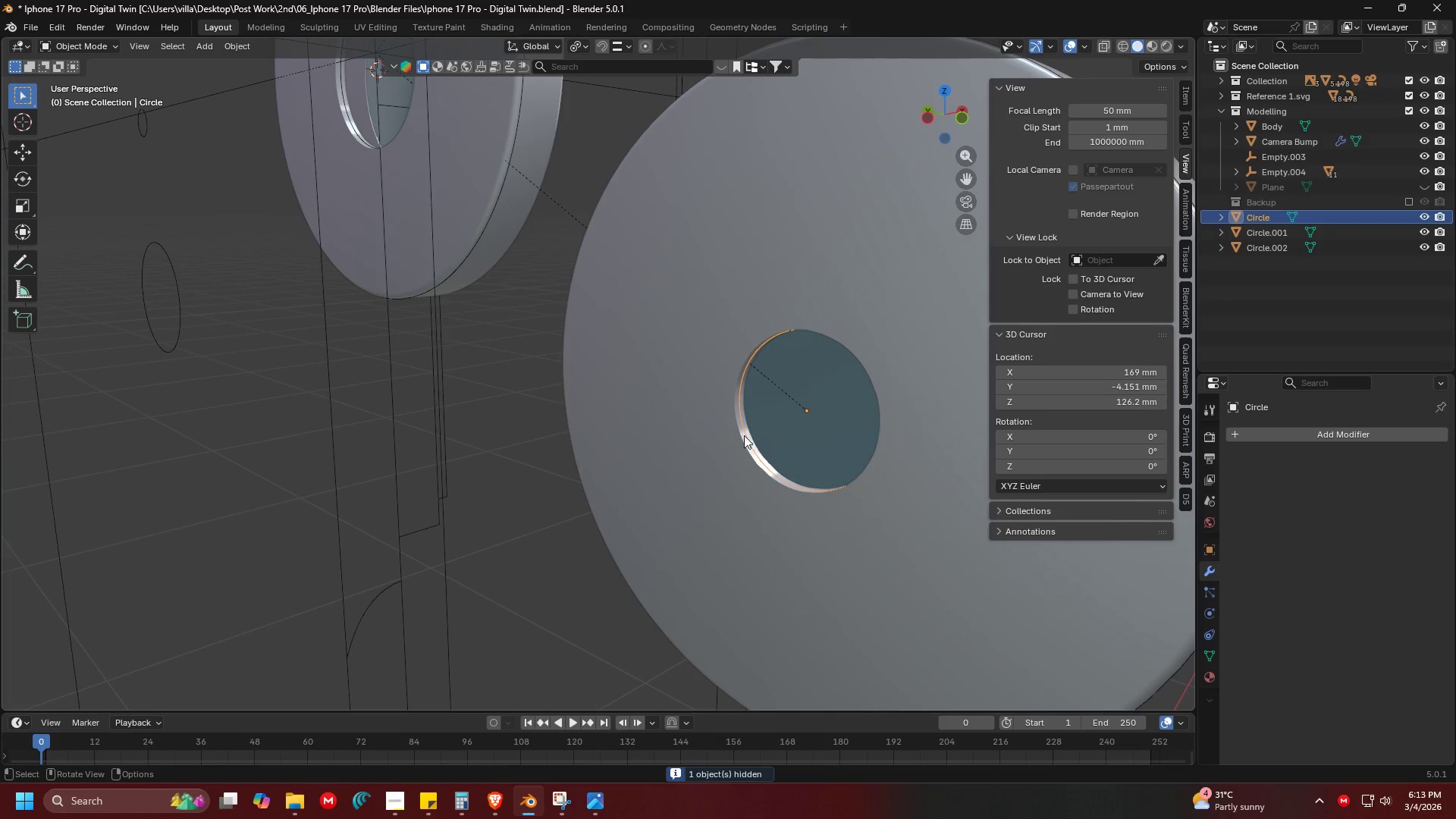 
key(Shift+ShiftLeft)
 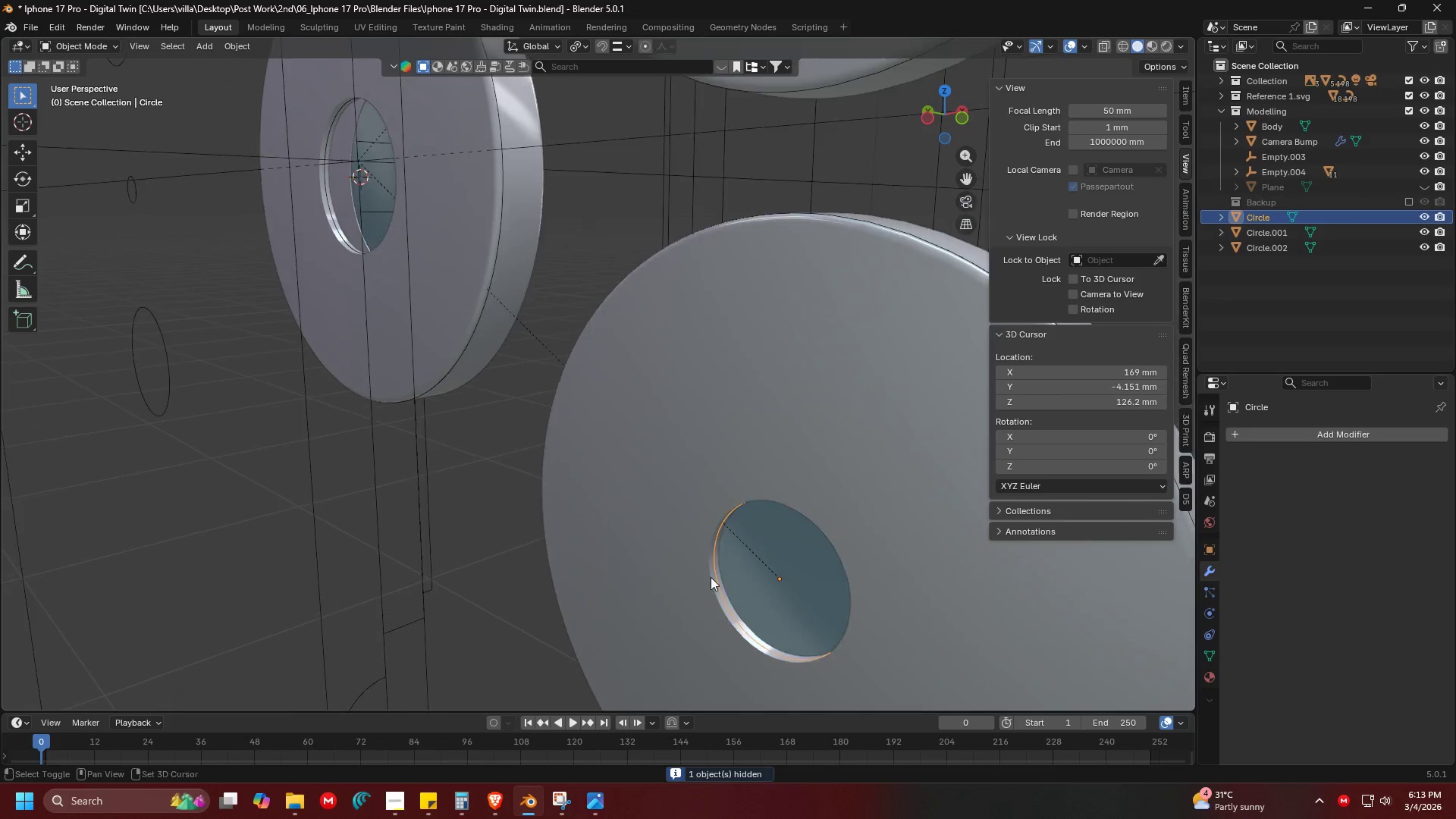 
key(Shift+ShiftLeft)
 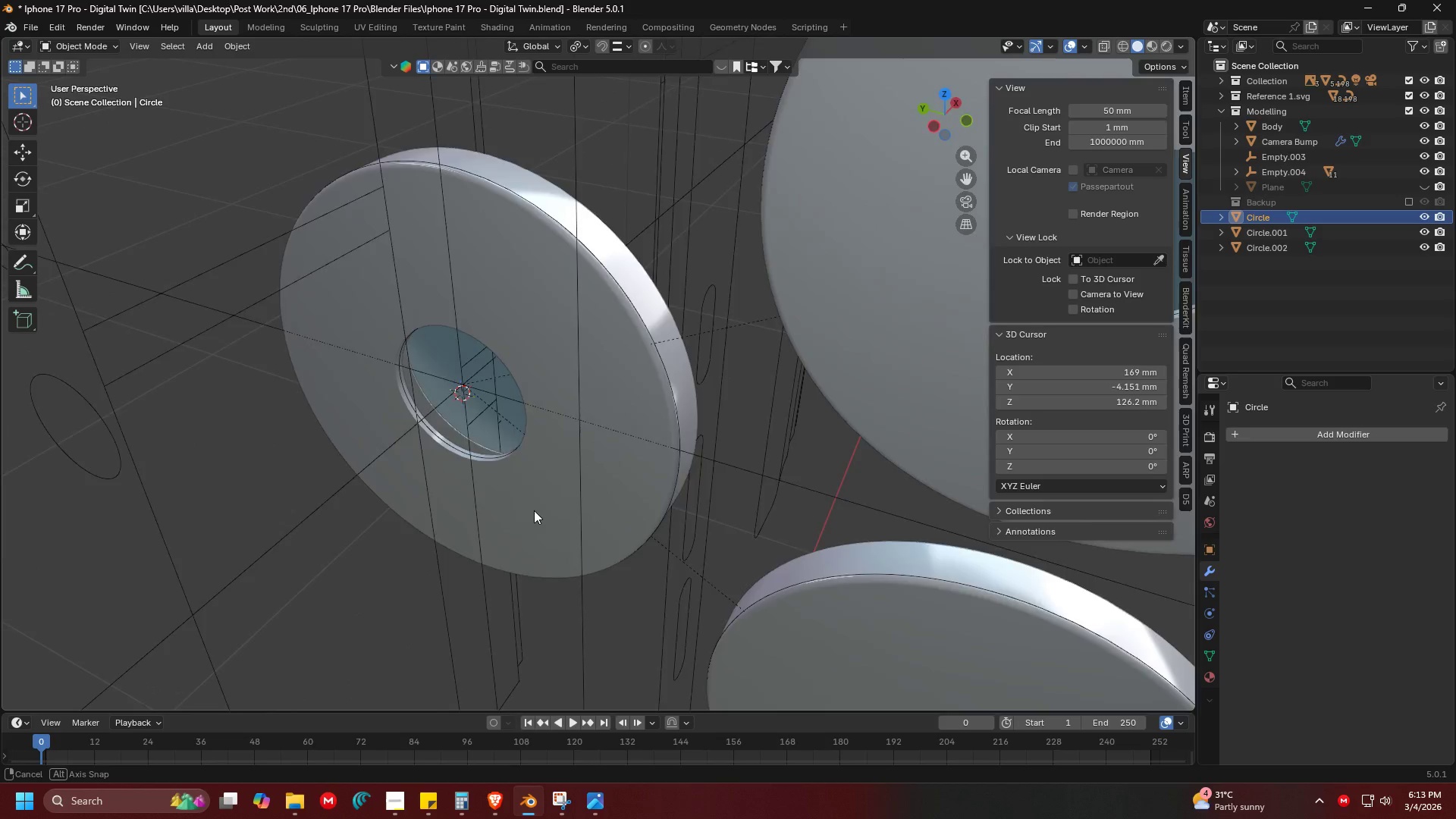 
scroll: coordinate [566, 496], scroll_direction: none, amount: 0.0
 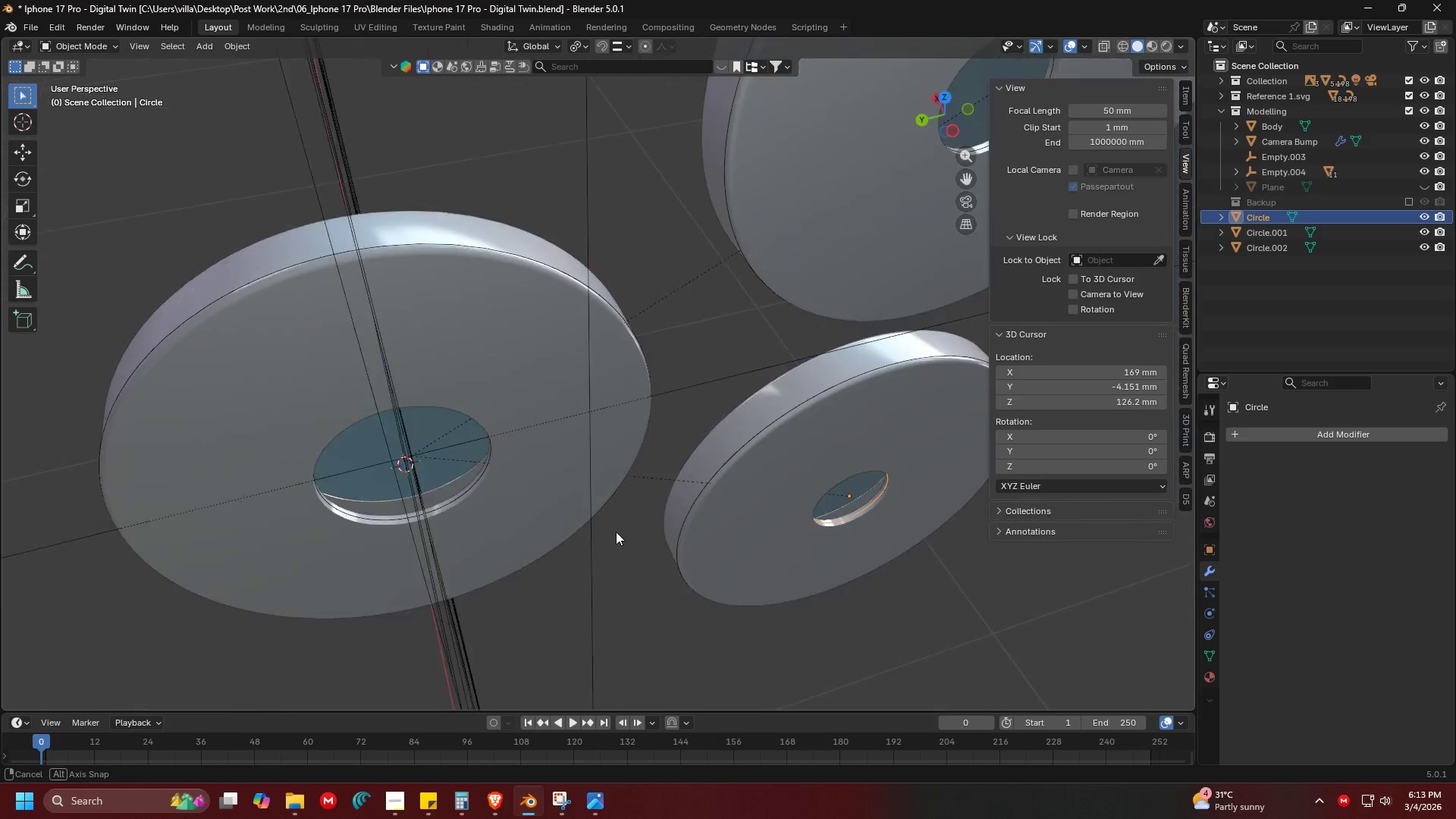 
key(Shift+ShiftLeft)
 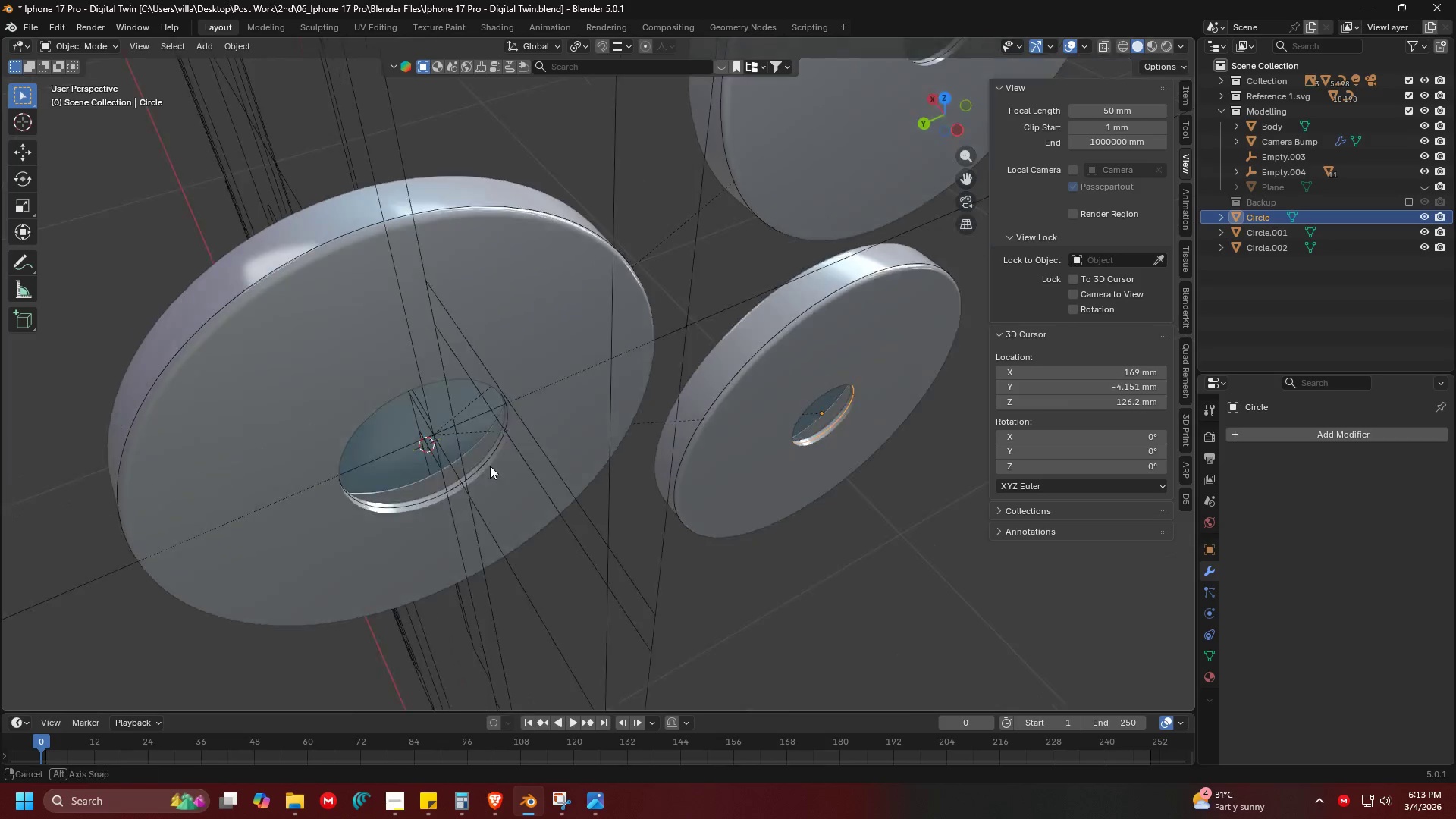 
hold_key(key=ShiftLeft, duration=1.53)
 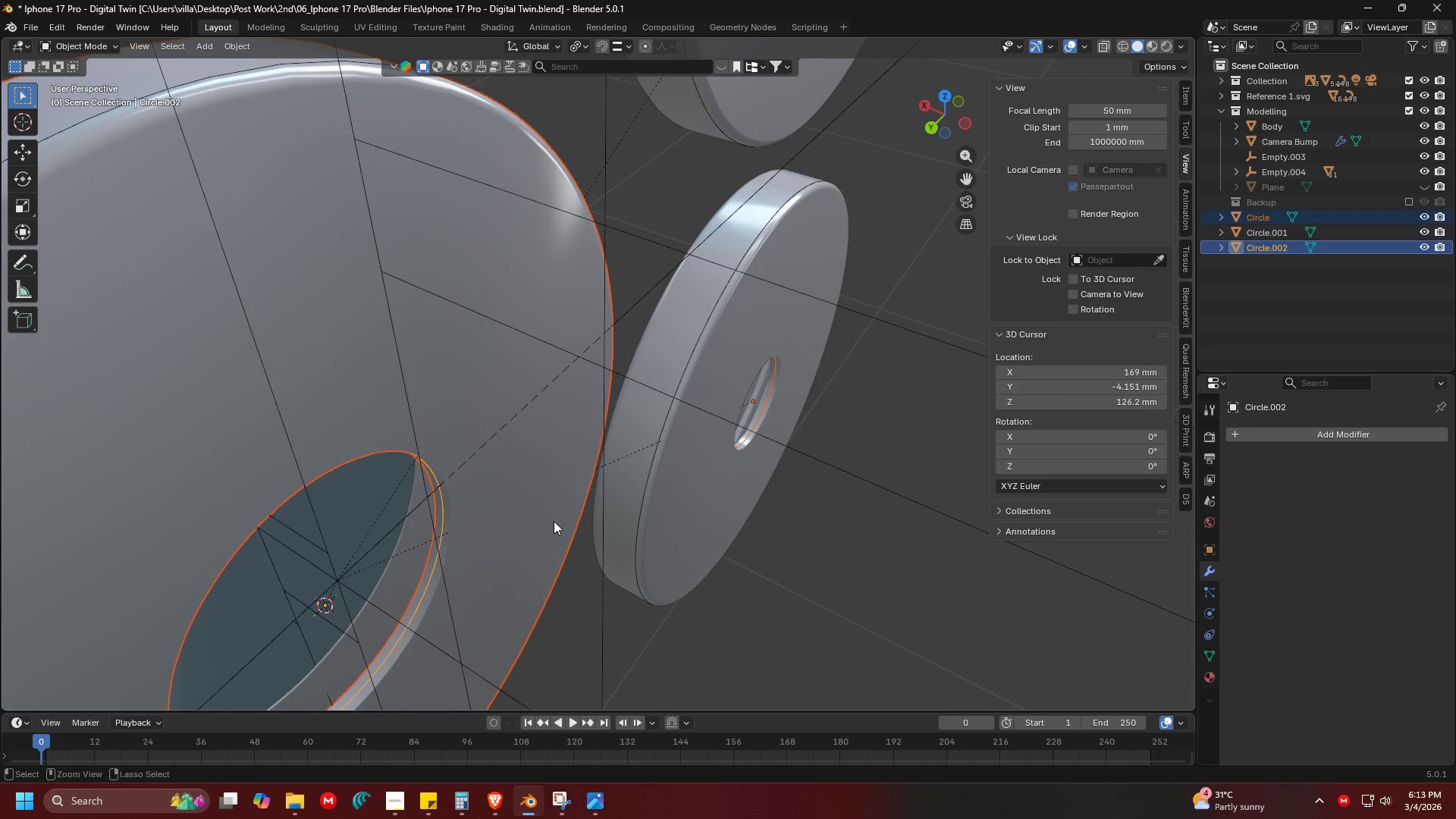 
scroll: coordinate [541, 451], scroll_direction: up, amount: 4.0
 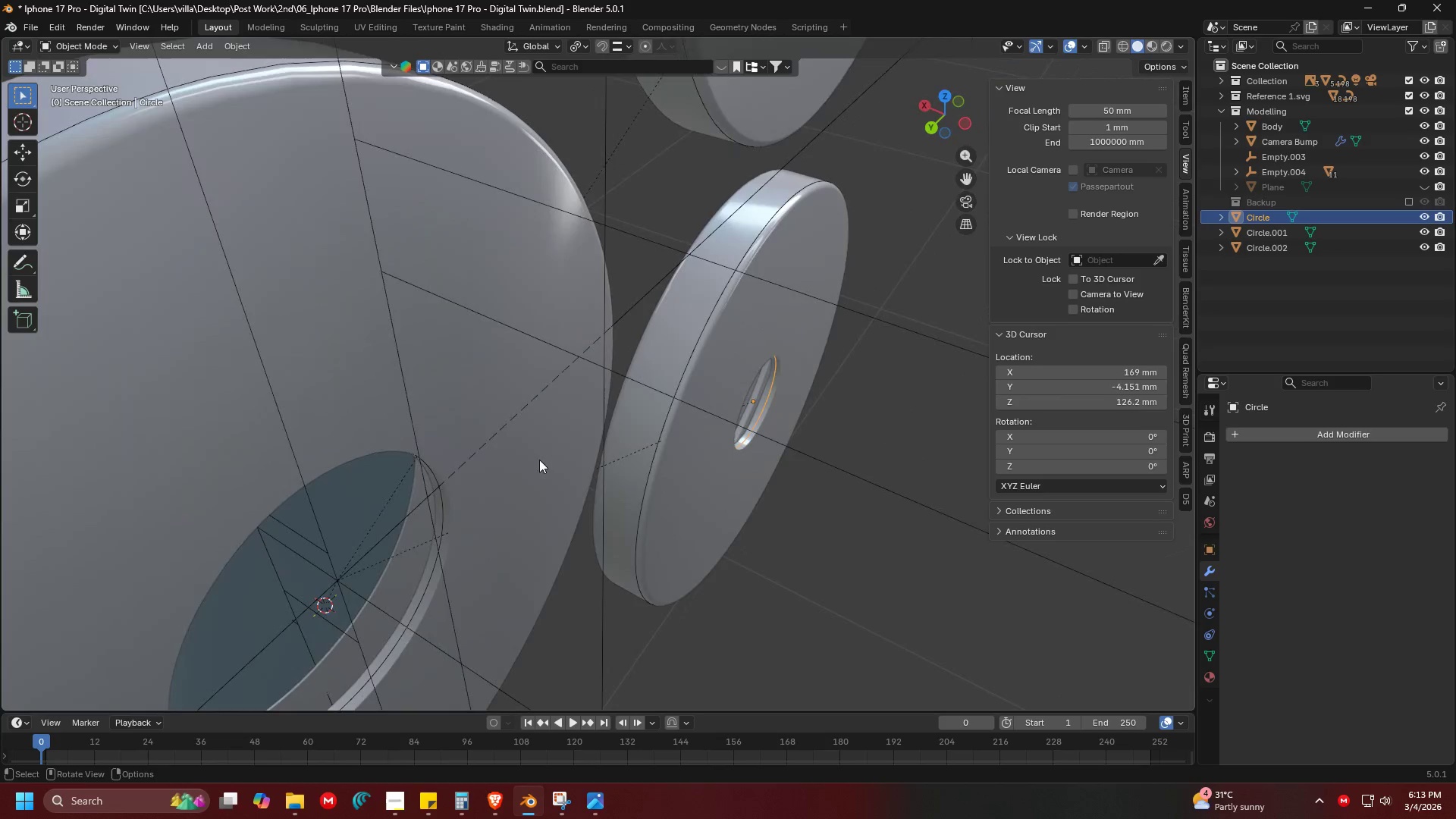 
left_click([433, 571])
 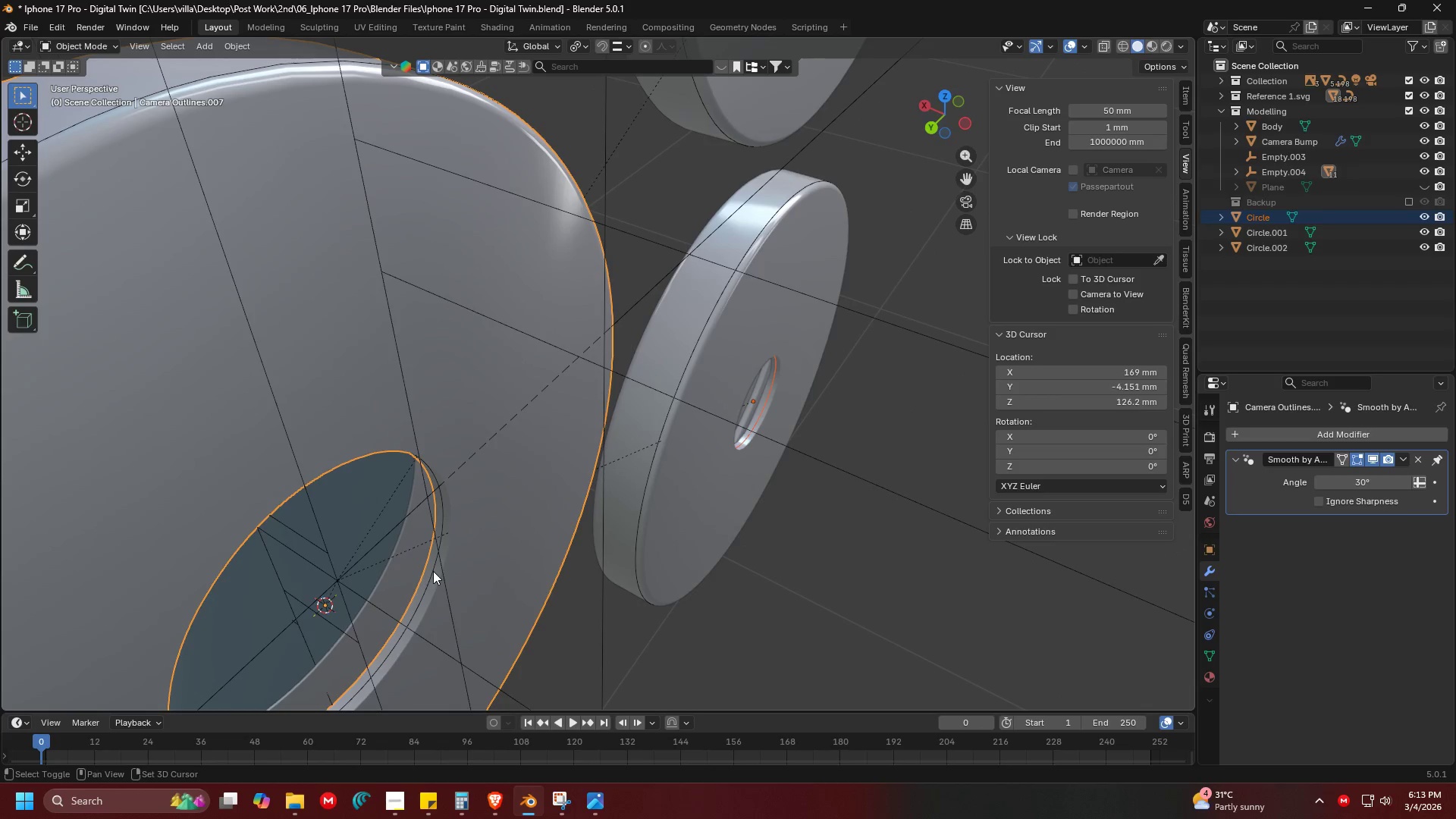 
double_click([433, 571])
 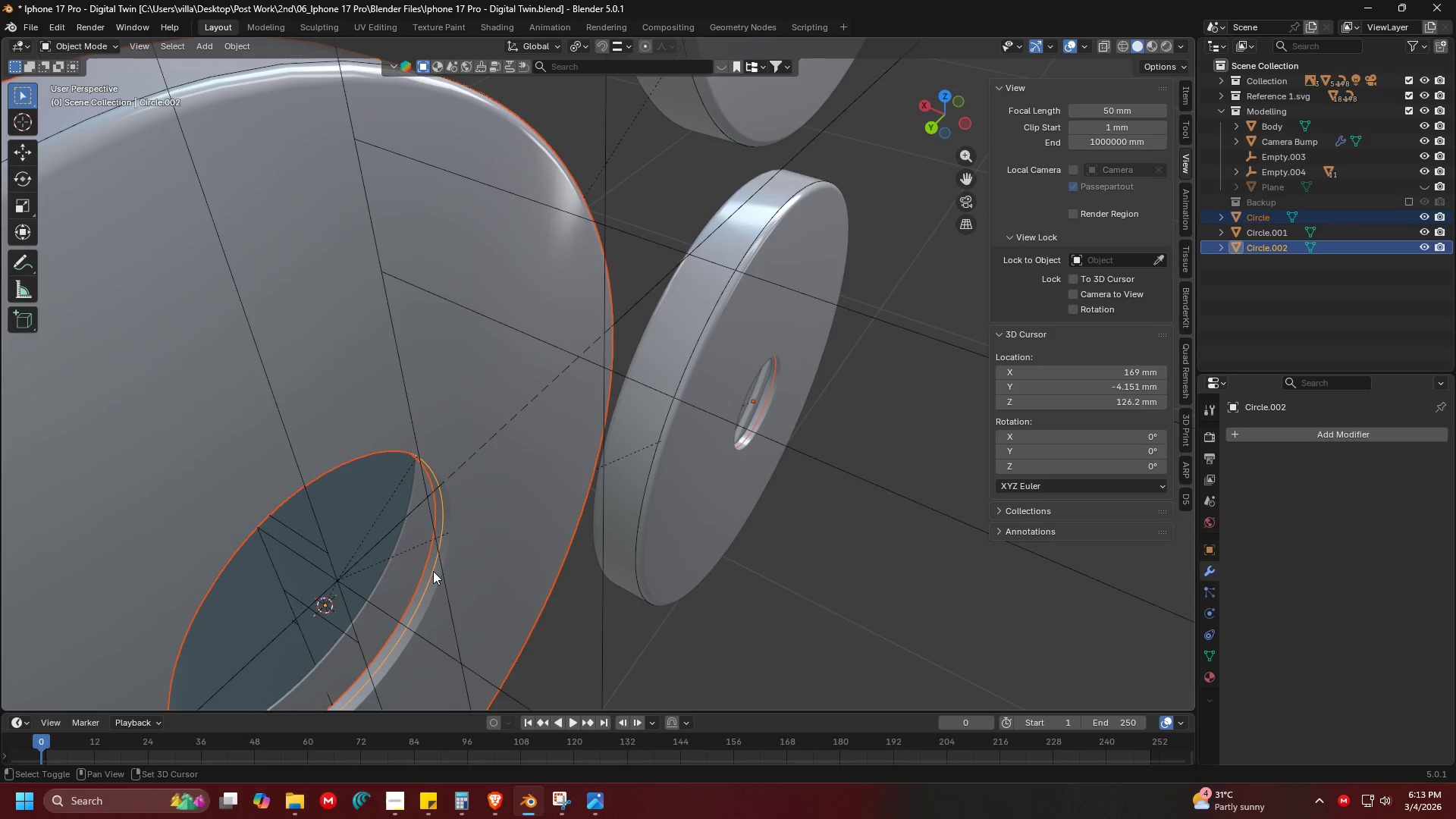 
key(Shift+ShiftLeft)
 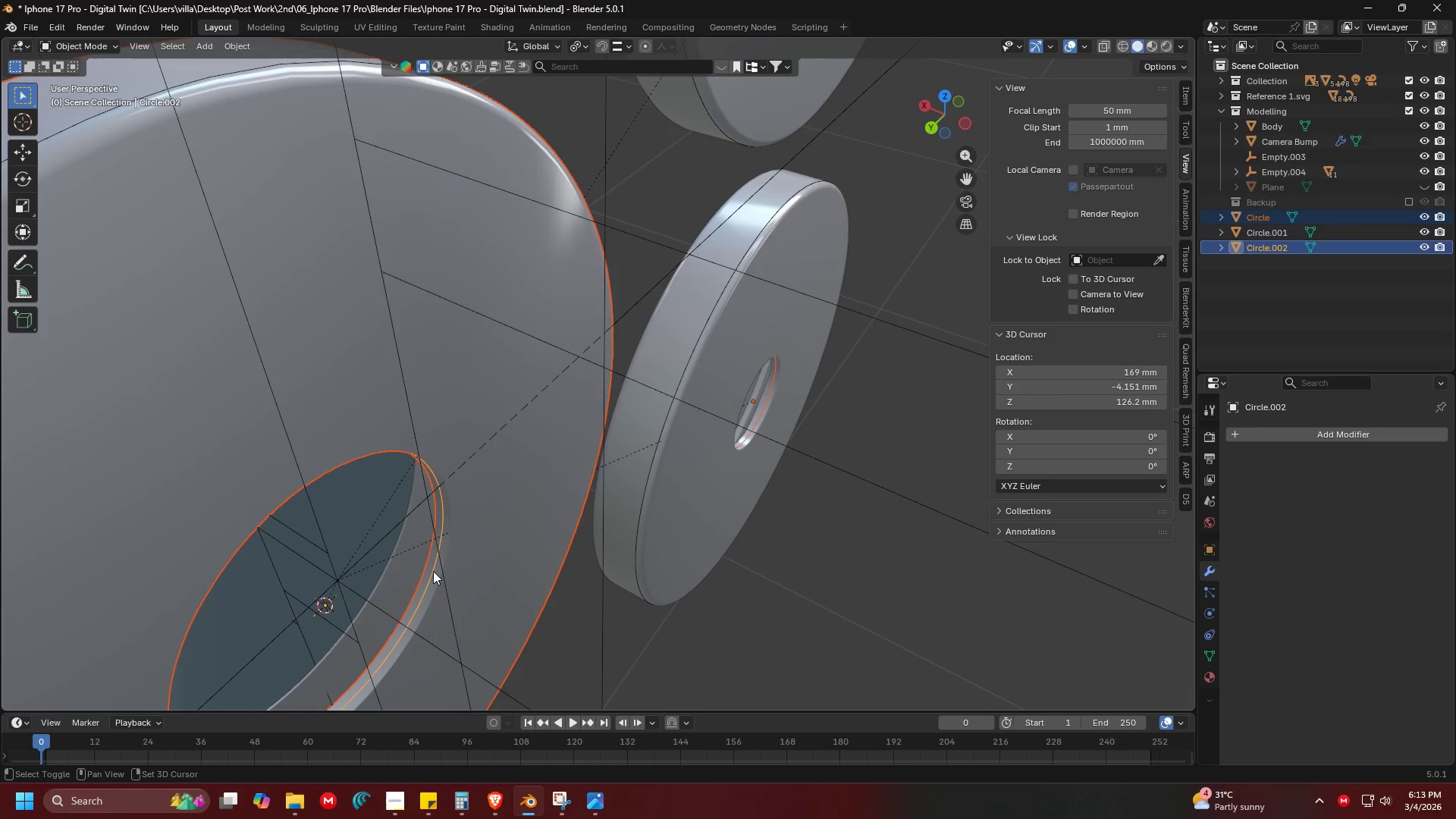 
key(Shift+ShiftLeft)
 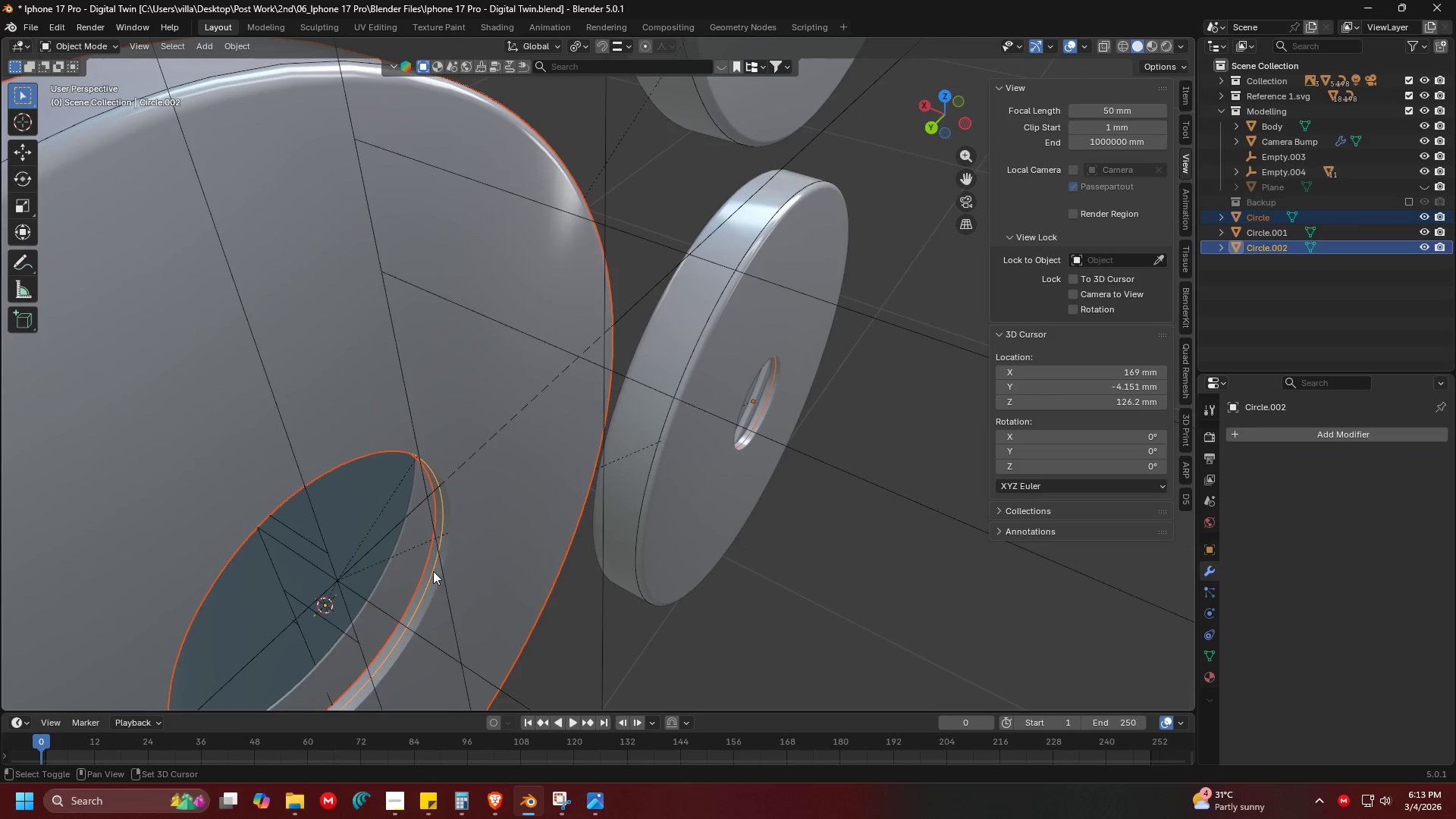 
key(Shift+ShiftLeft)
 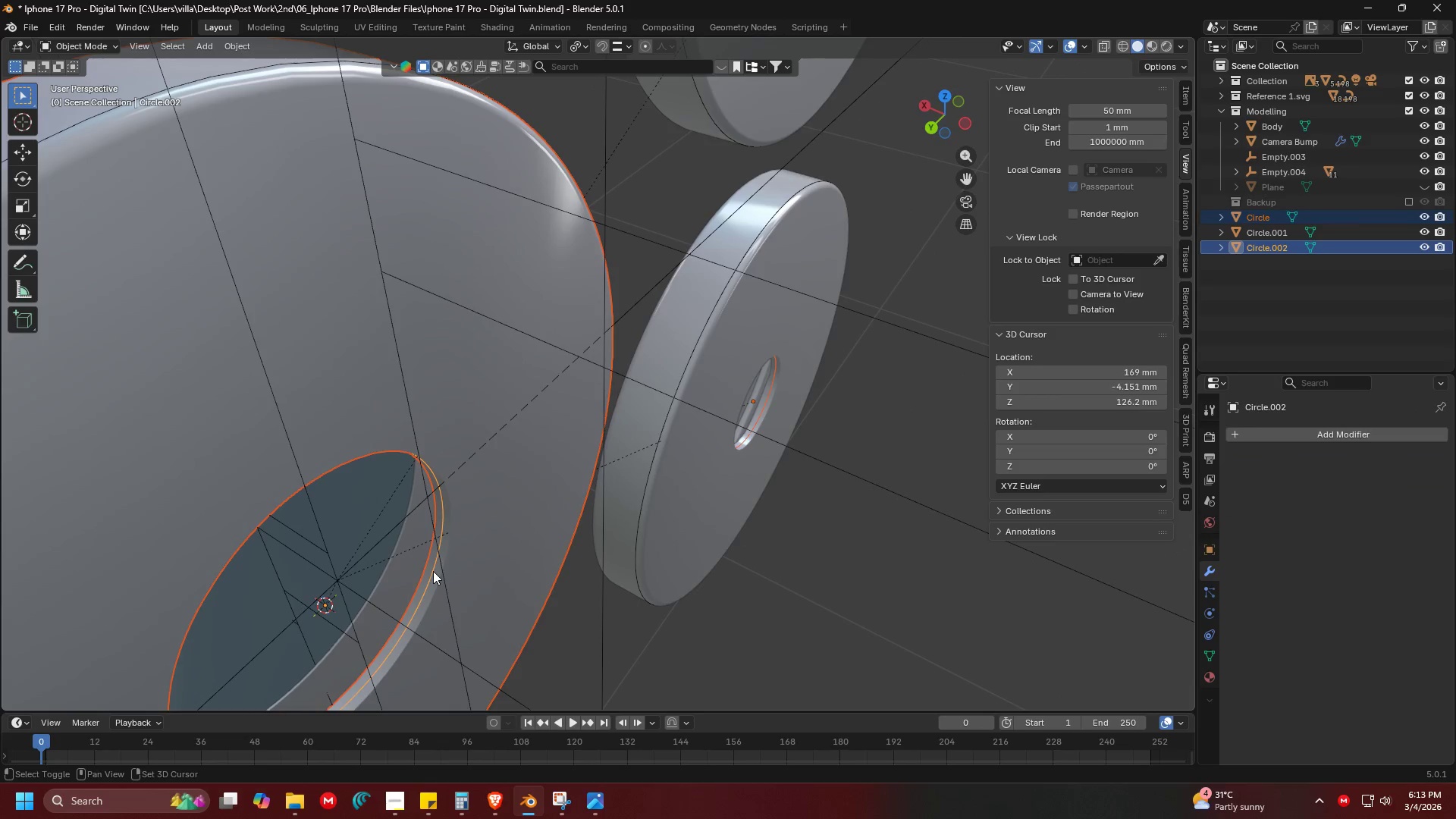 
key(Shift+ShiftLeft)
 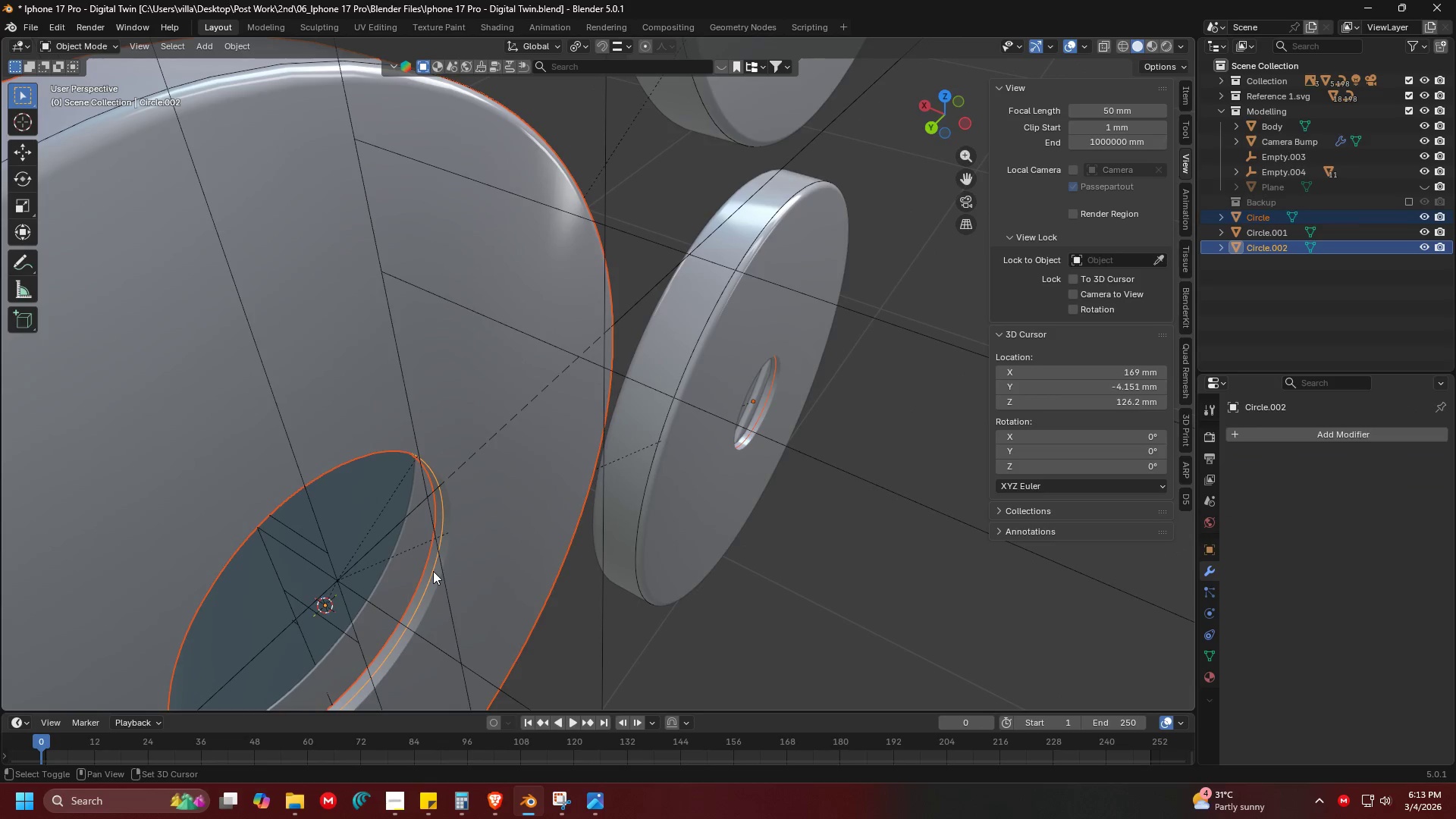 
key(Shift+ShiftLeft)
 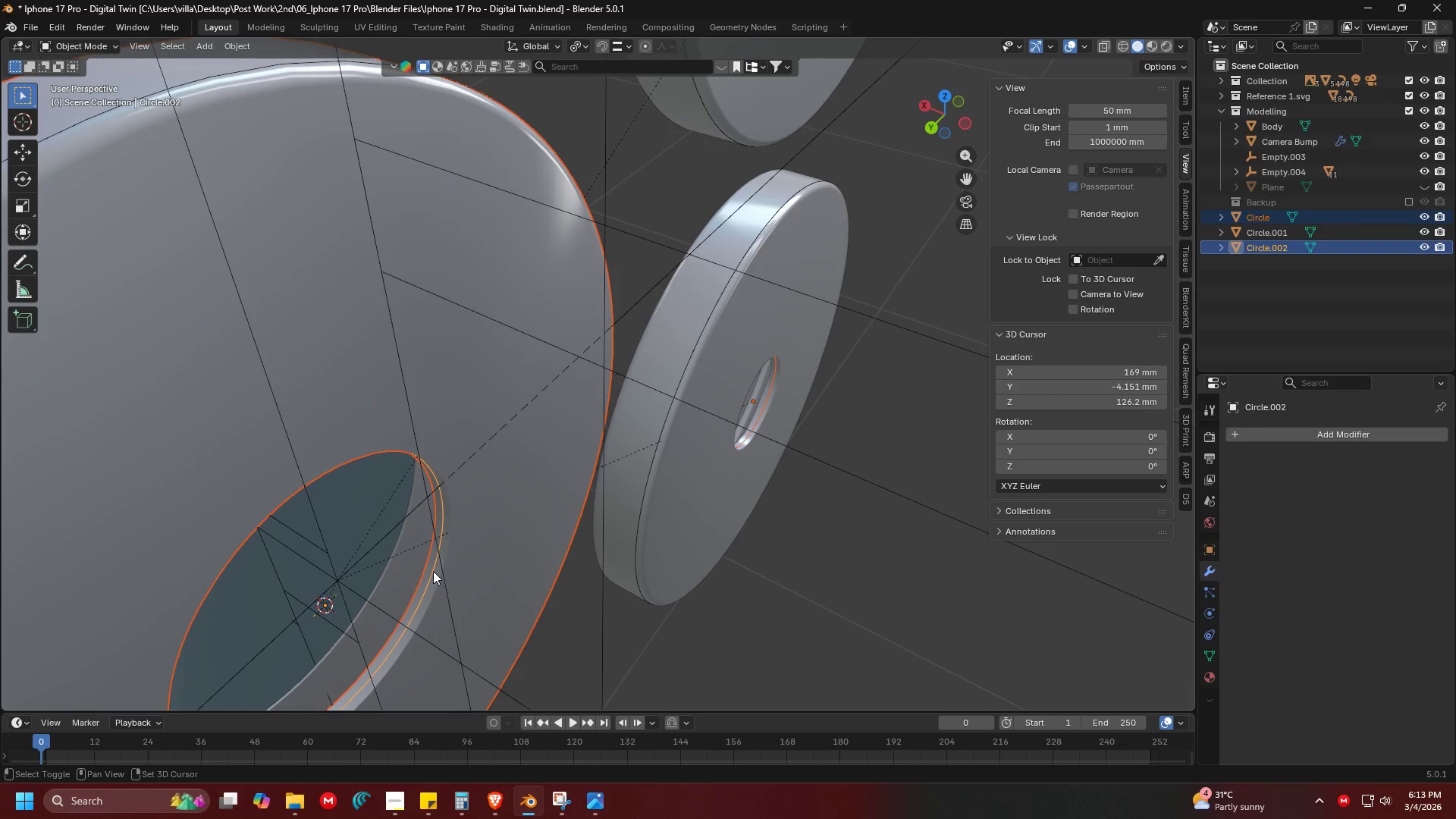 
key(Shift+ShiftLeft)
 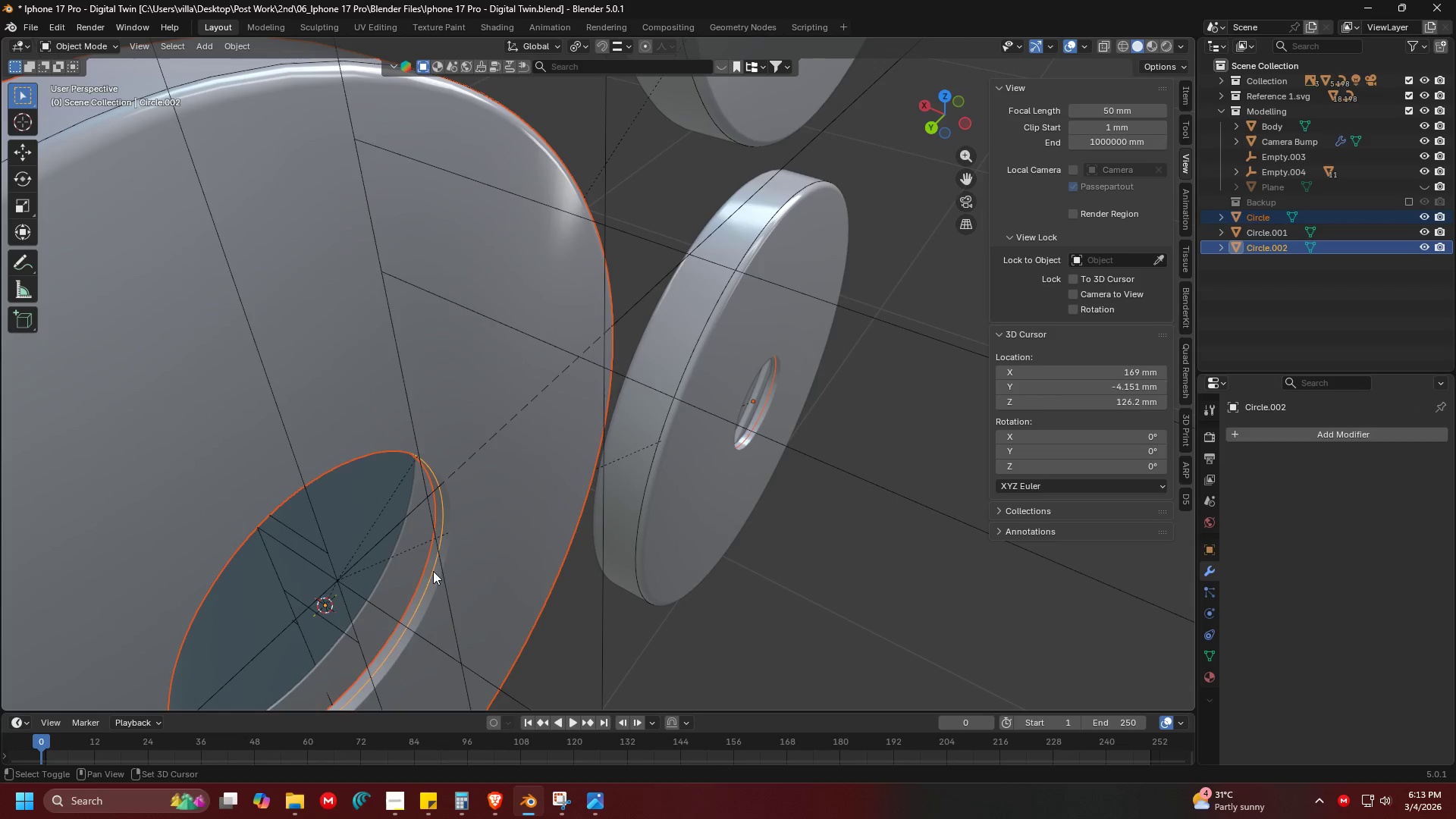 
key(Shift+ShiftLeft)
 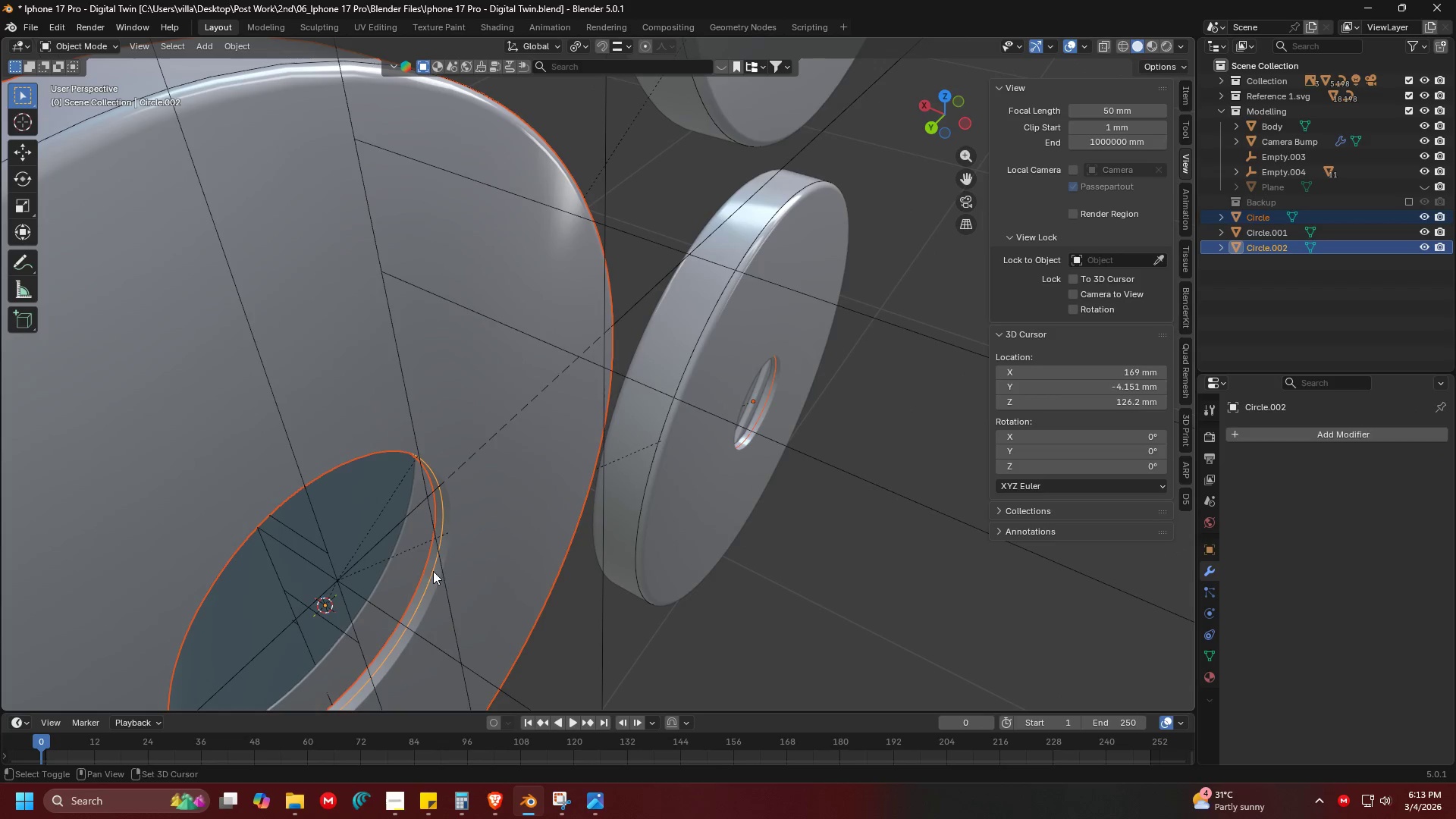 
key(Shift+ShiftLeft)
 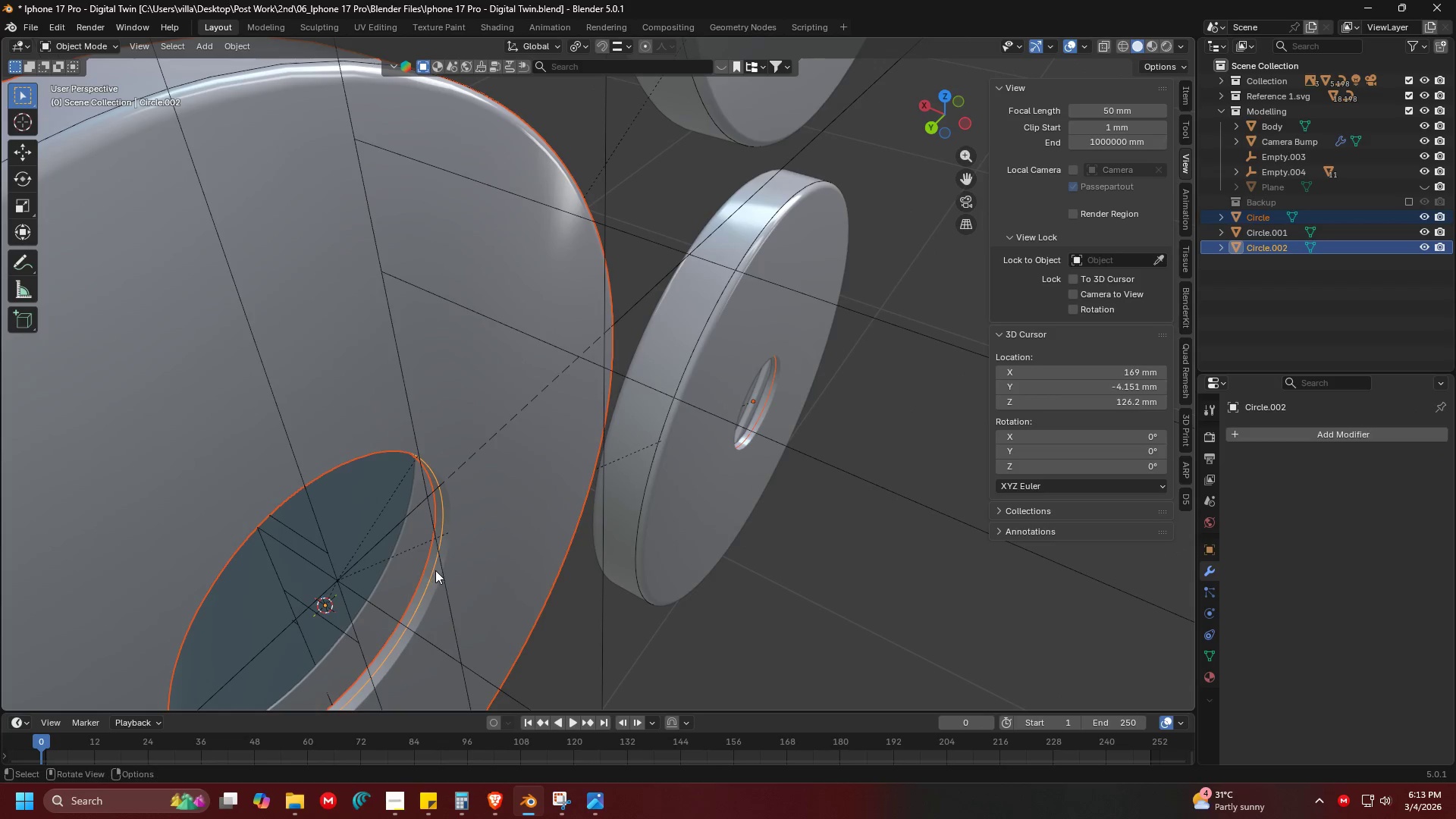 
hold_key(key=ShiftLeft, duration=0.83)
 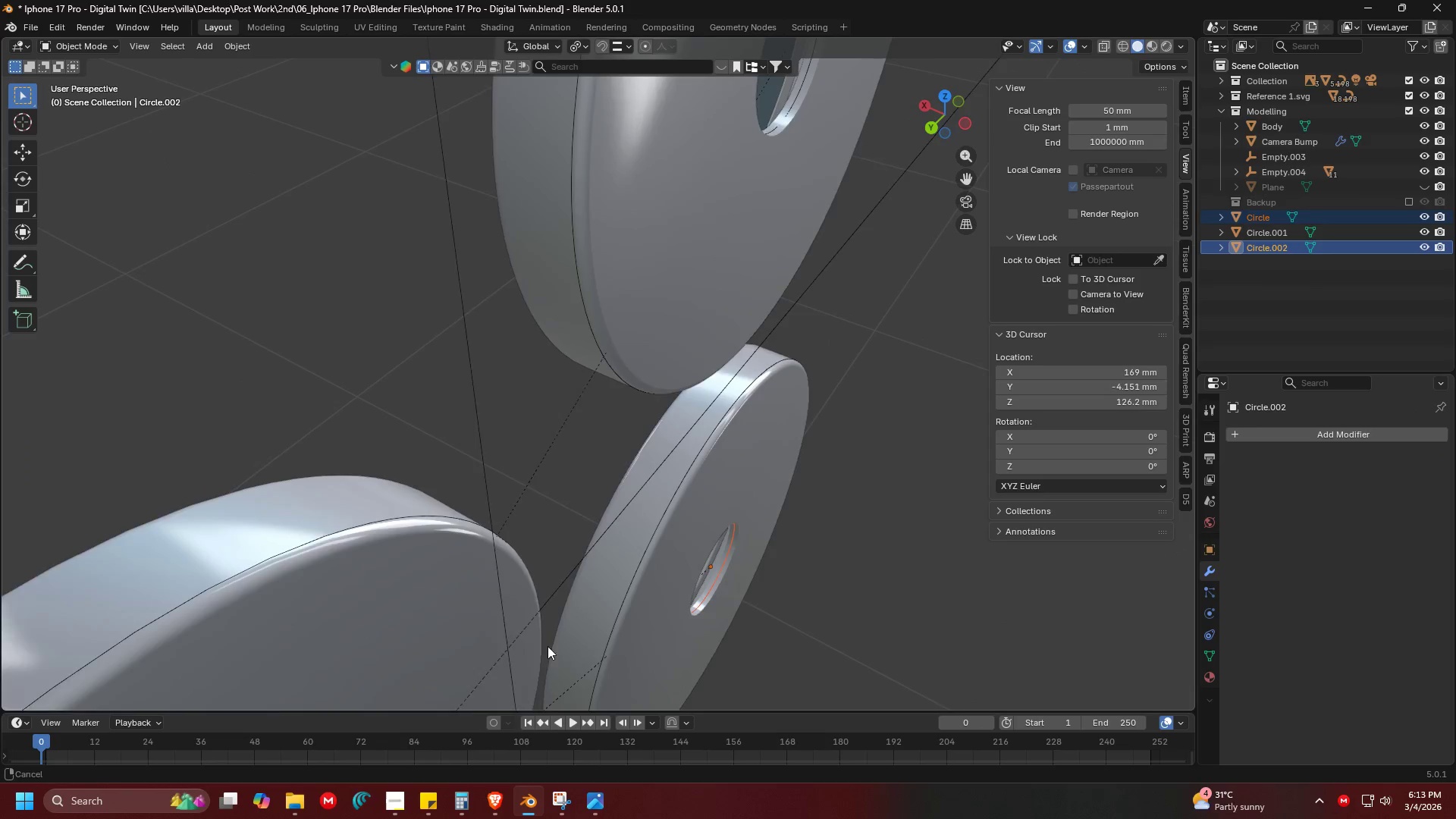 
key(Control+ControlLeft)
 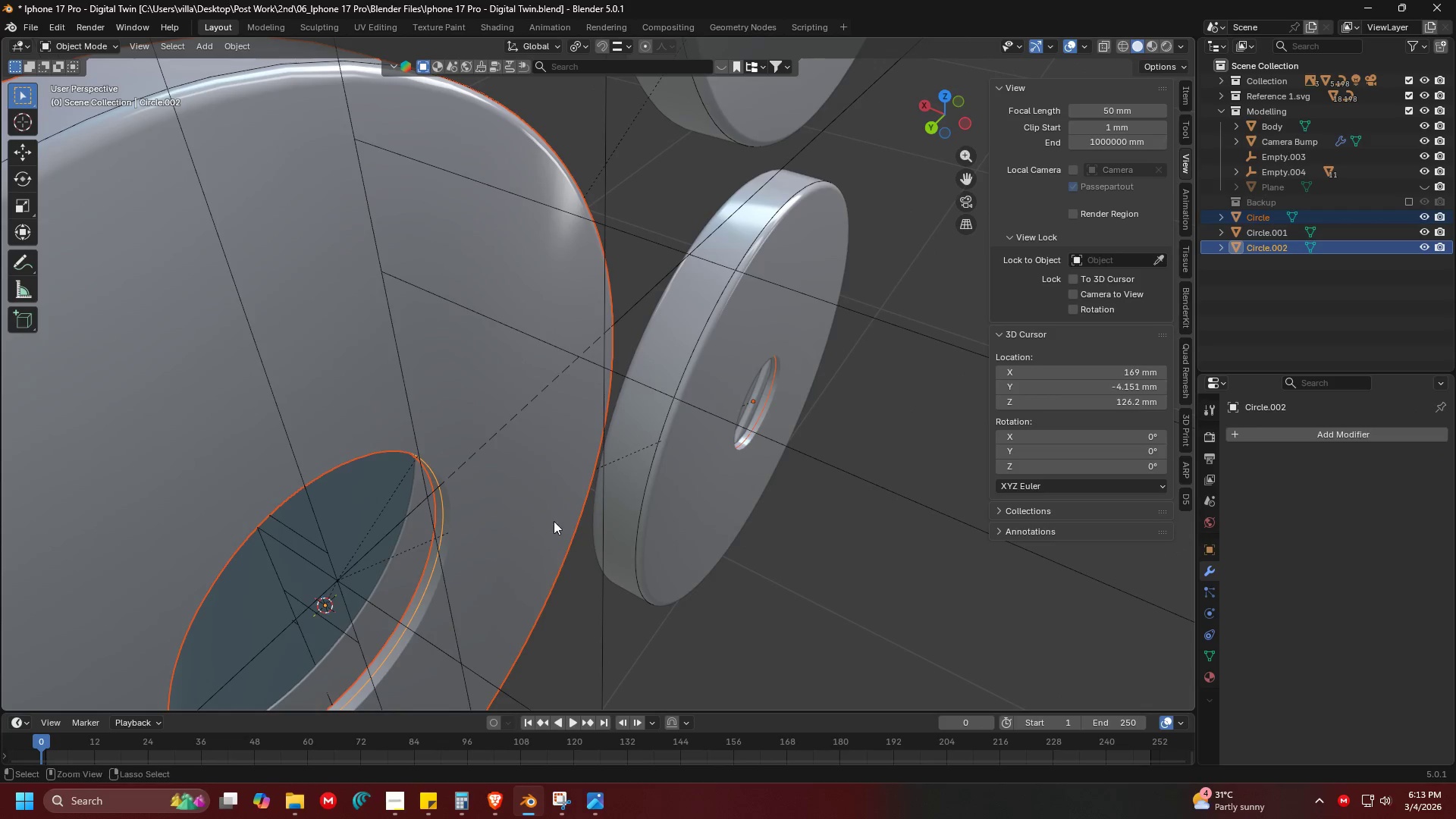 
left_click_drag(start_coordinate=[554, 520], to_coordinate=[525, 413])
 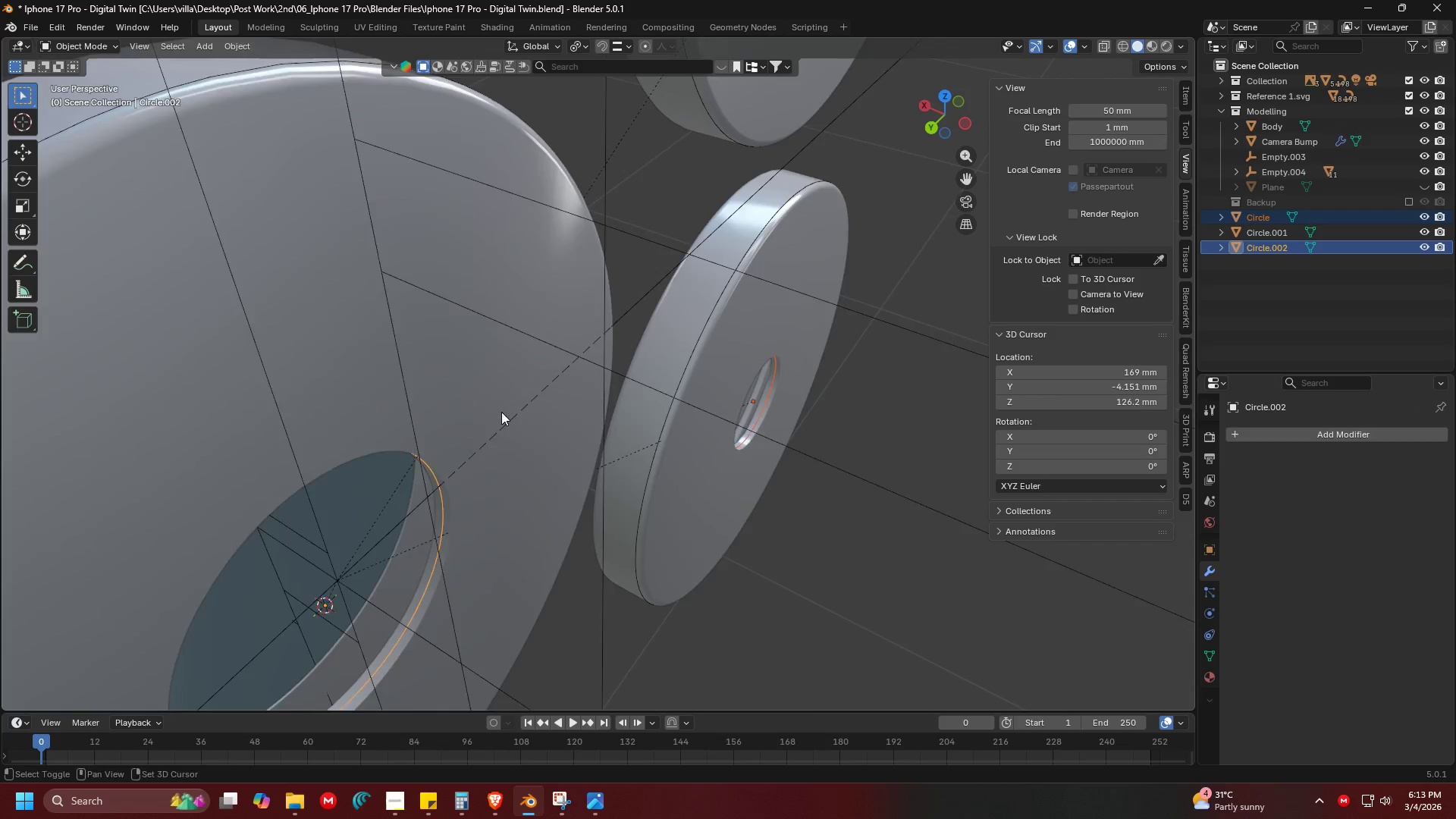 
key(Shift+ShiftLeft)
 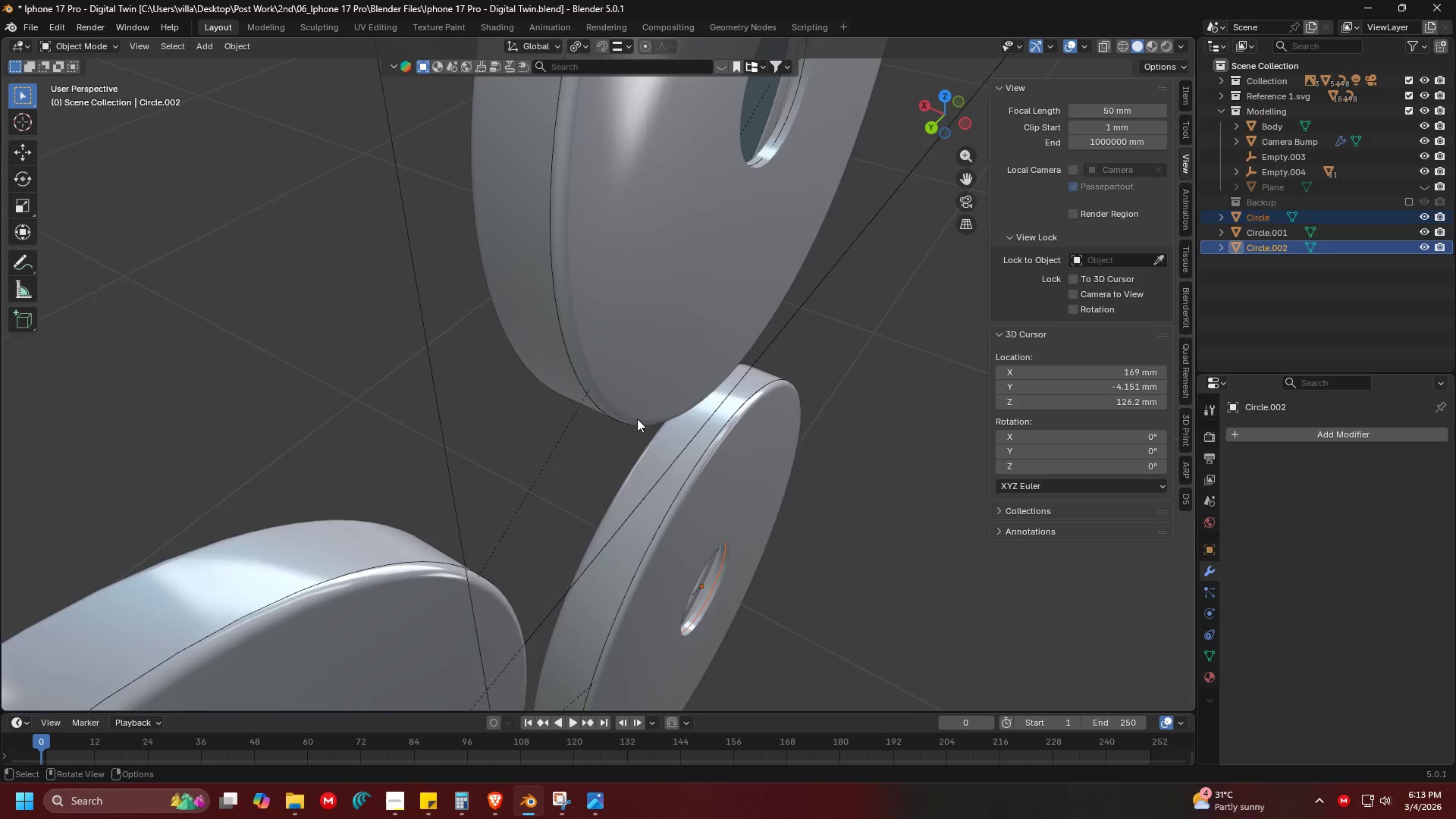 
key(Shift+ShiftLeft)
 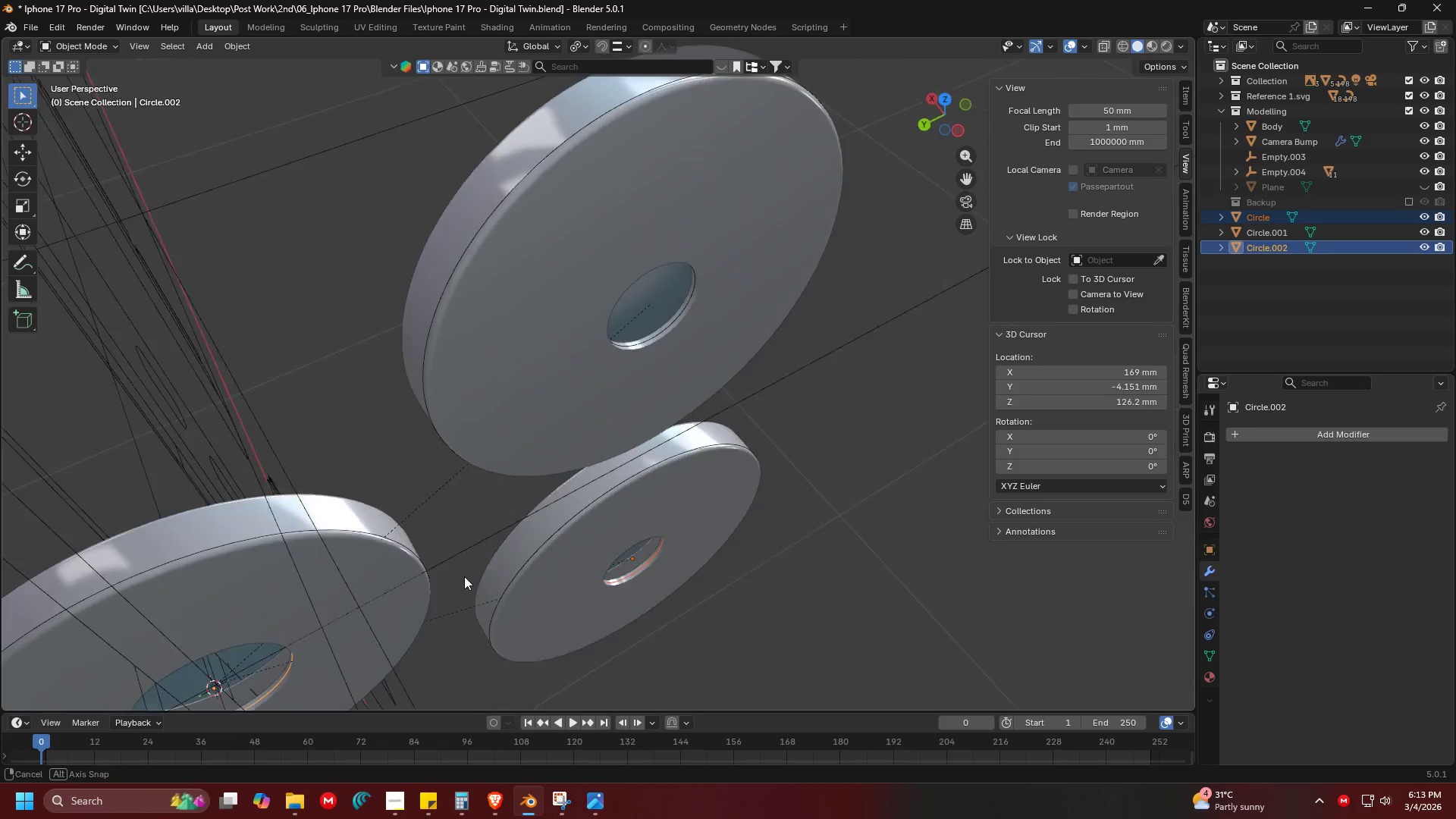 
scroll: coordinate [647, 409], scroll_direction: down, amount: 11.0
 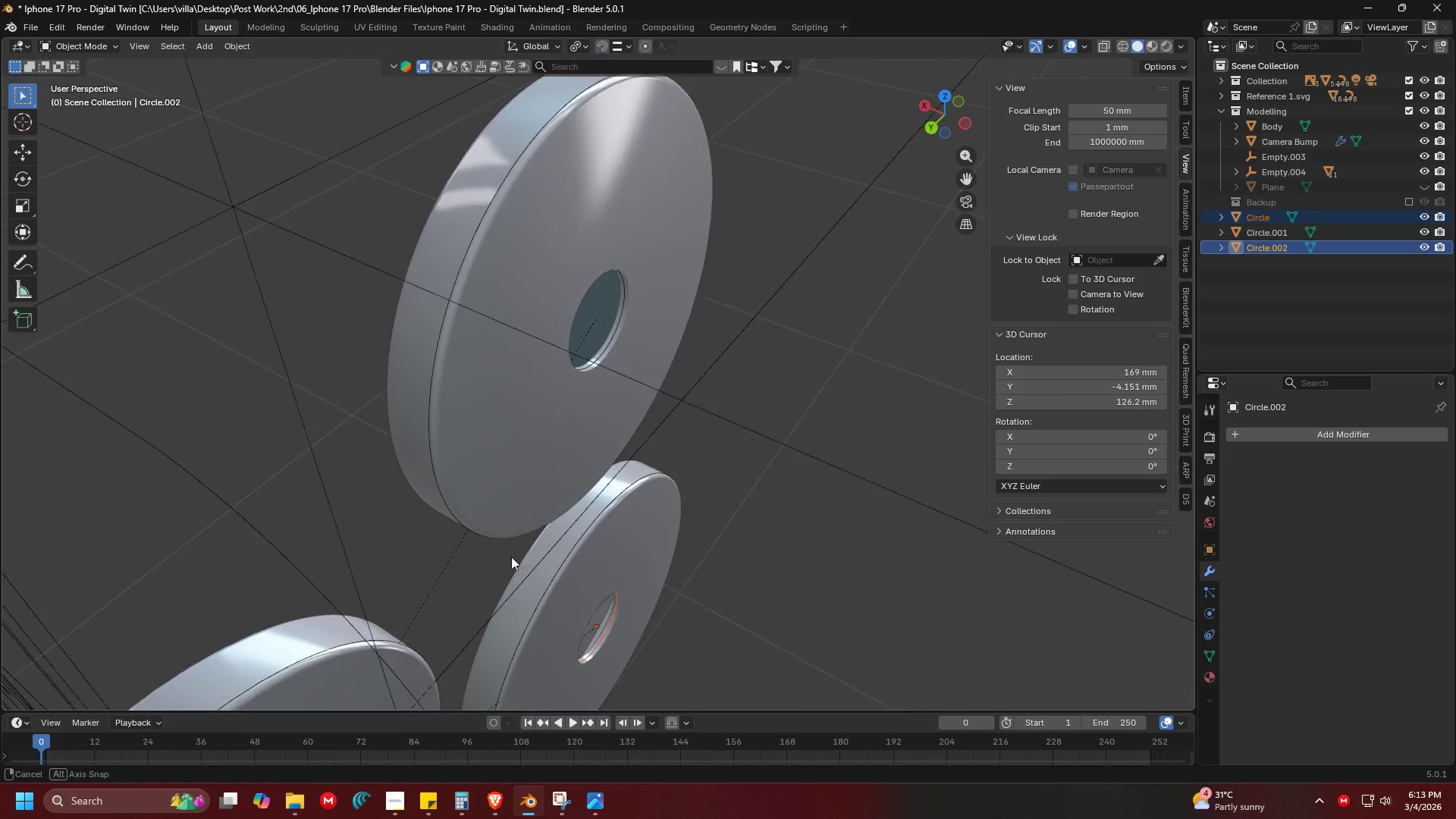 
hold_key(key=ShiftLeft, duration=1.5)
 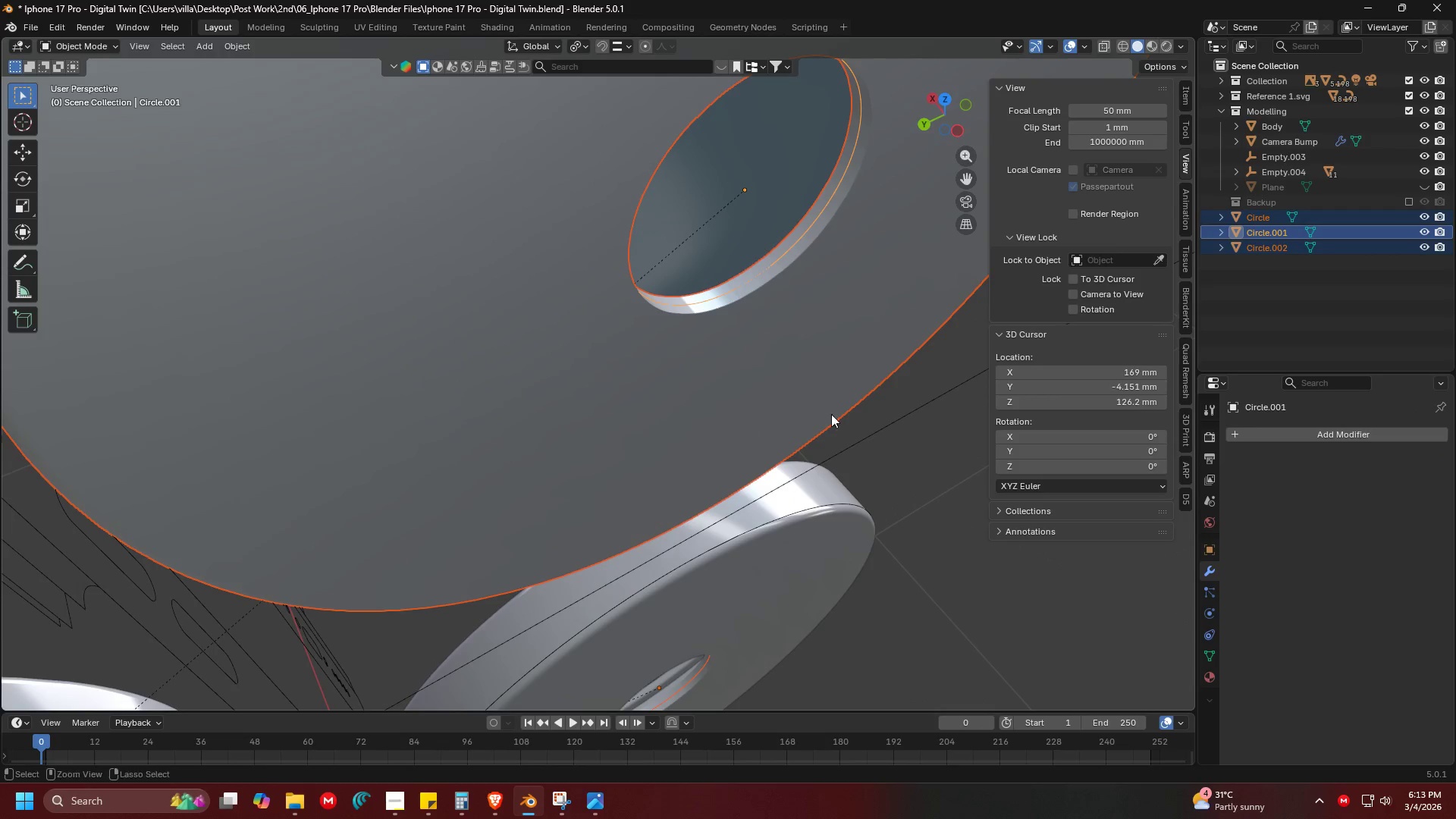 
scroll: coordinate [689, 295], scroll_direction: up, amount: 7.0
 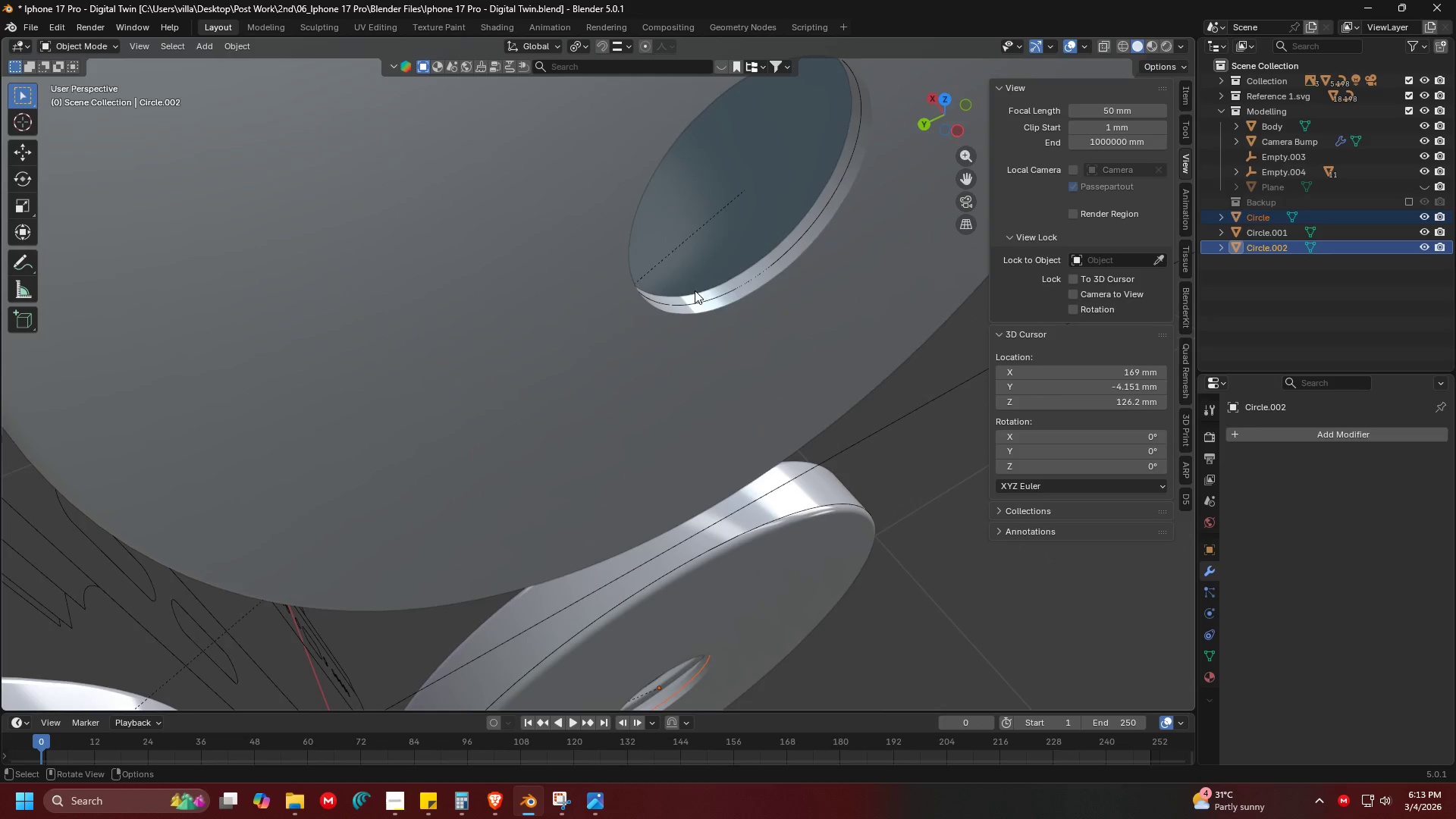 
left_click([723, 293])
 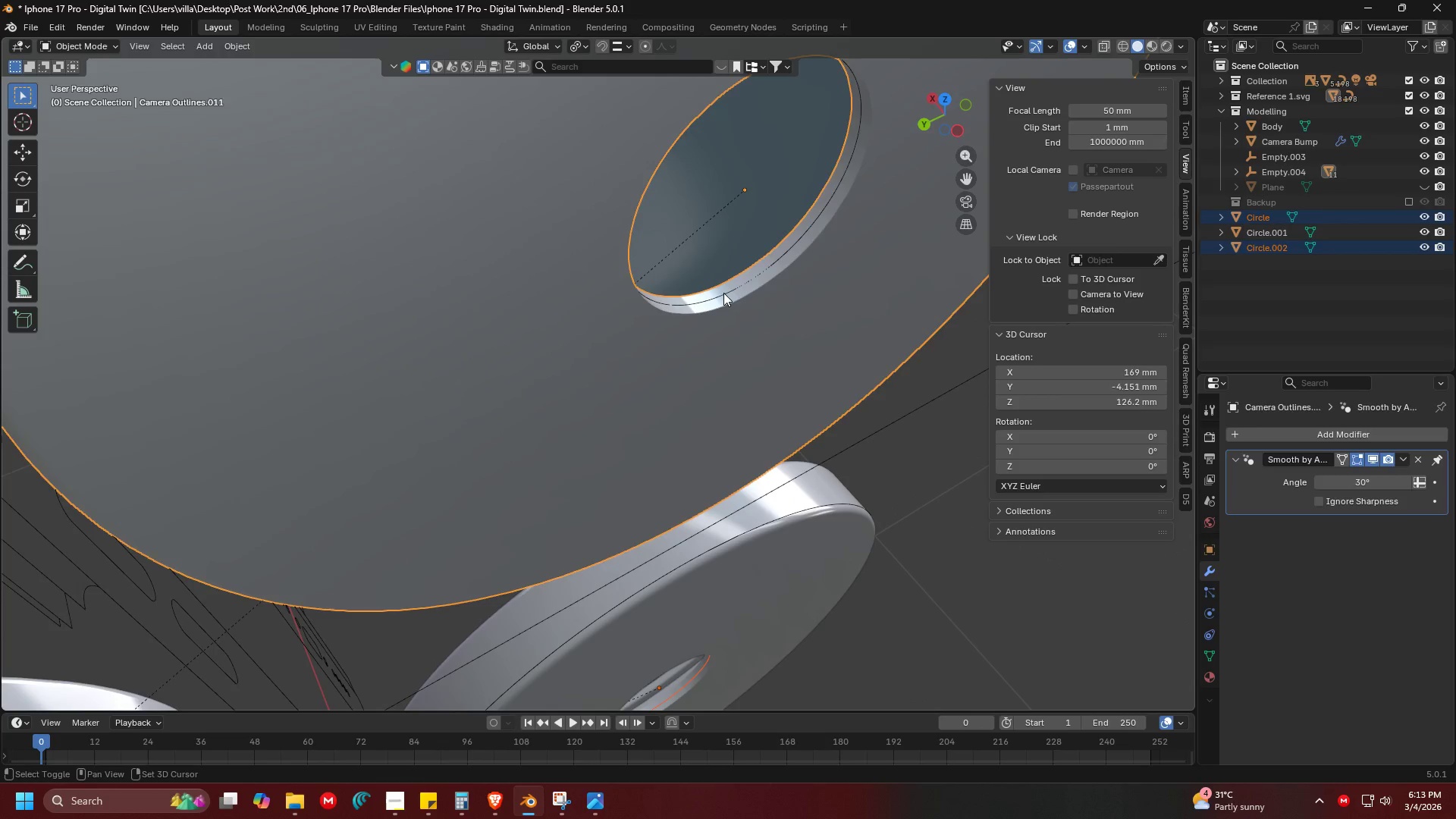 
double_click([723, 293])
 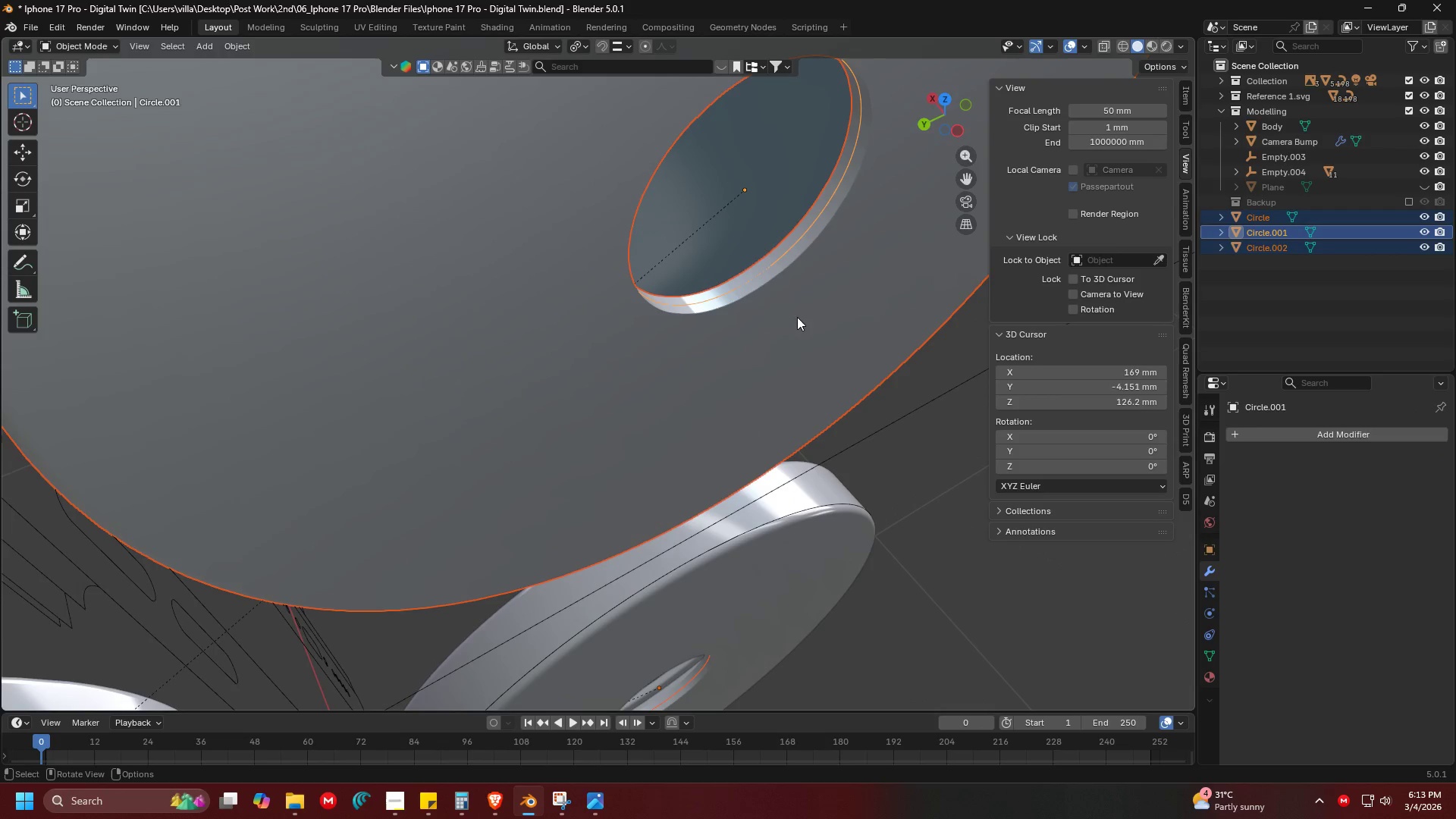 
key(Control+ControlLeft)
 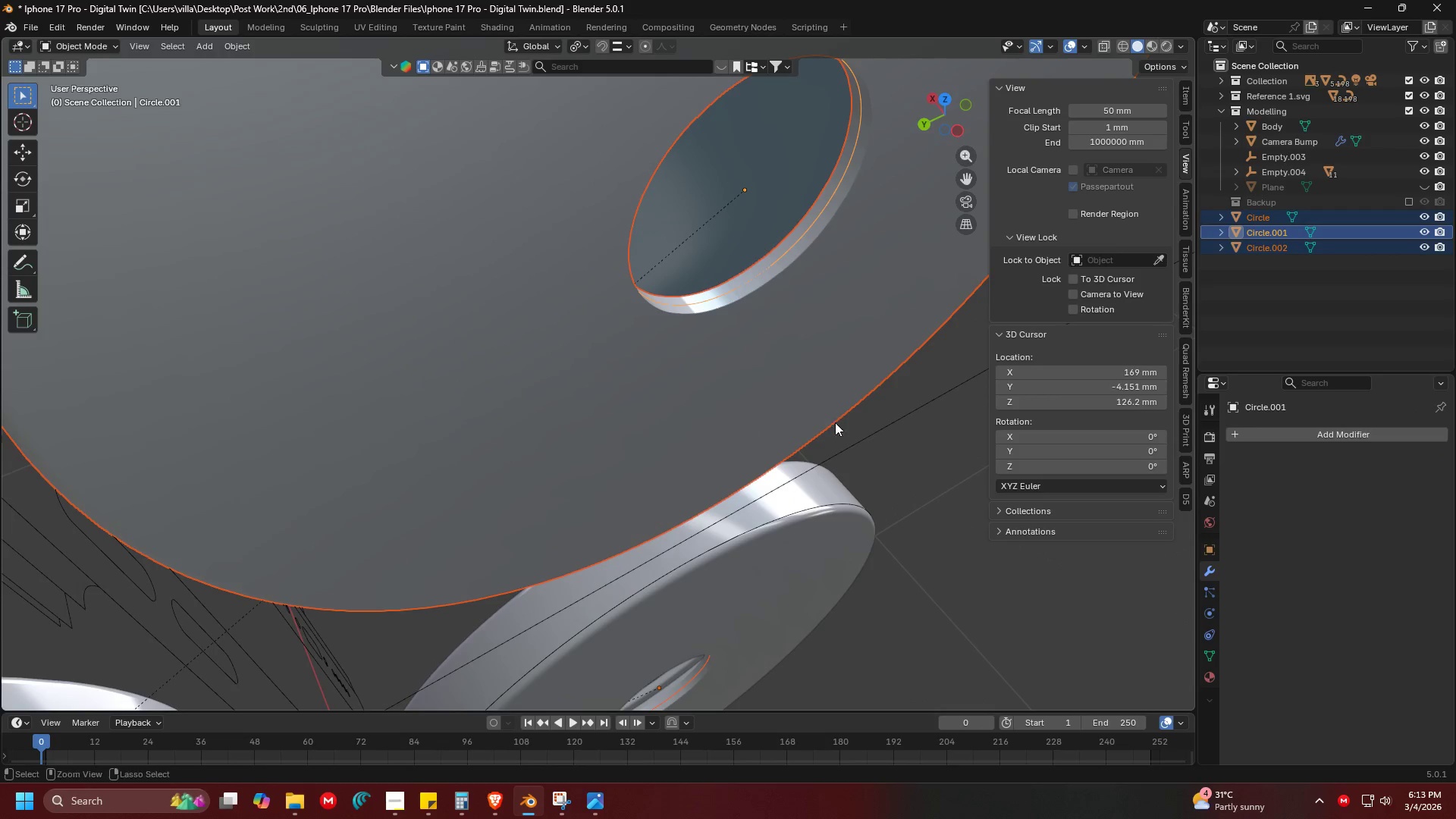 
left_click_drag(start_coordinate=[836, 422], to_coordinate=[777, 318])
 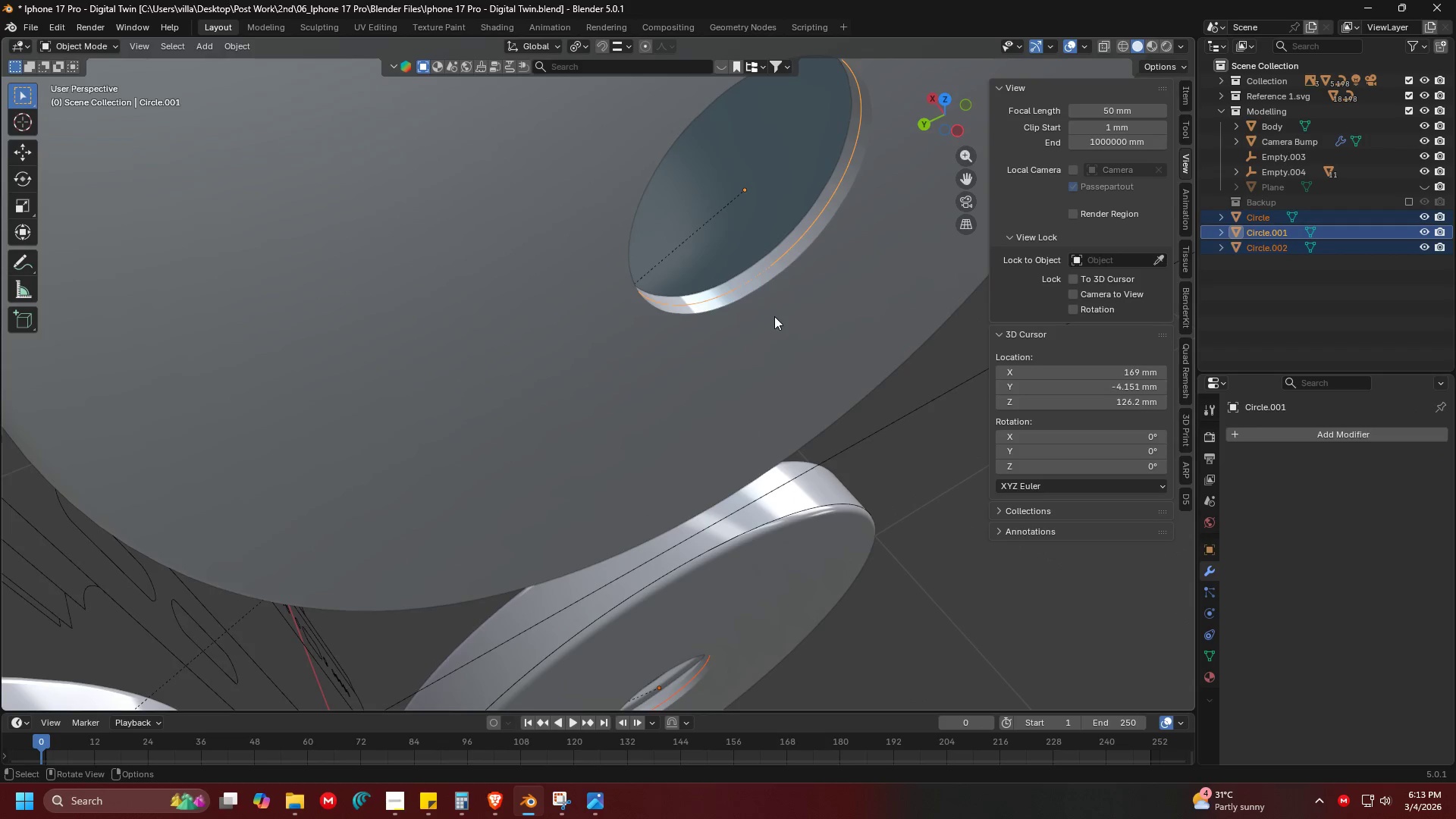 
hold_key(key=ShiftLeft, duration=0.39)
 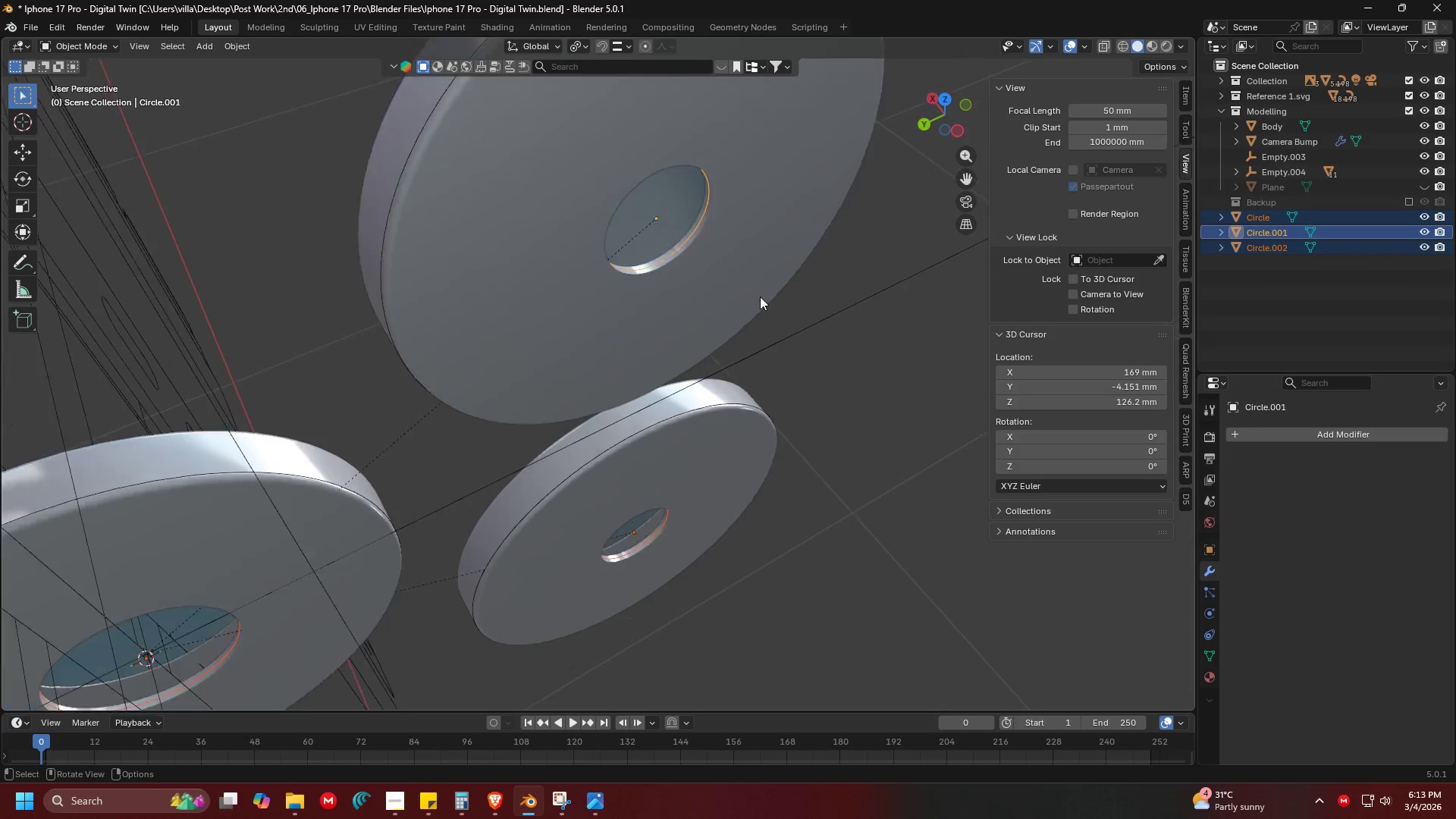 
key(Shift+ShiftLeft)
 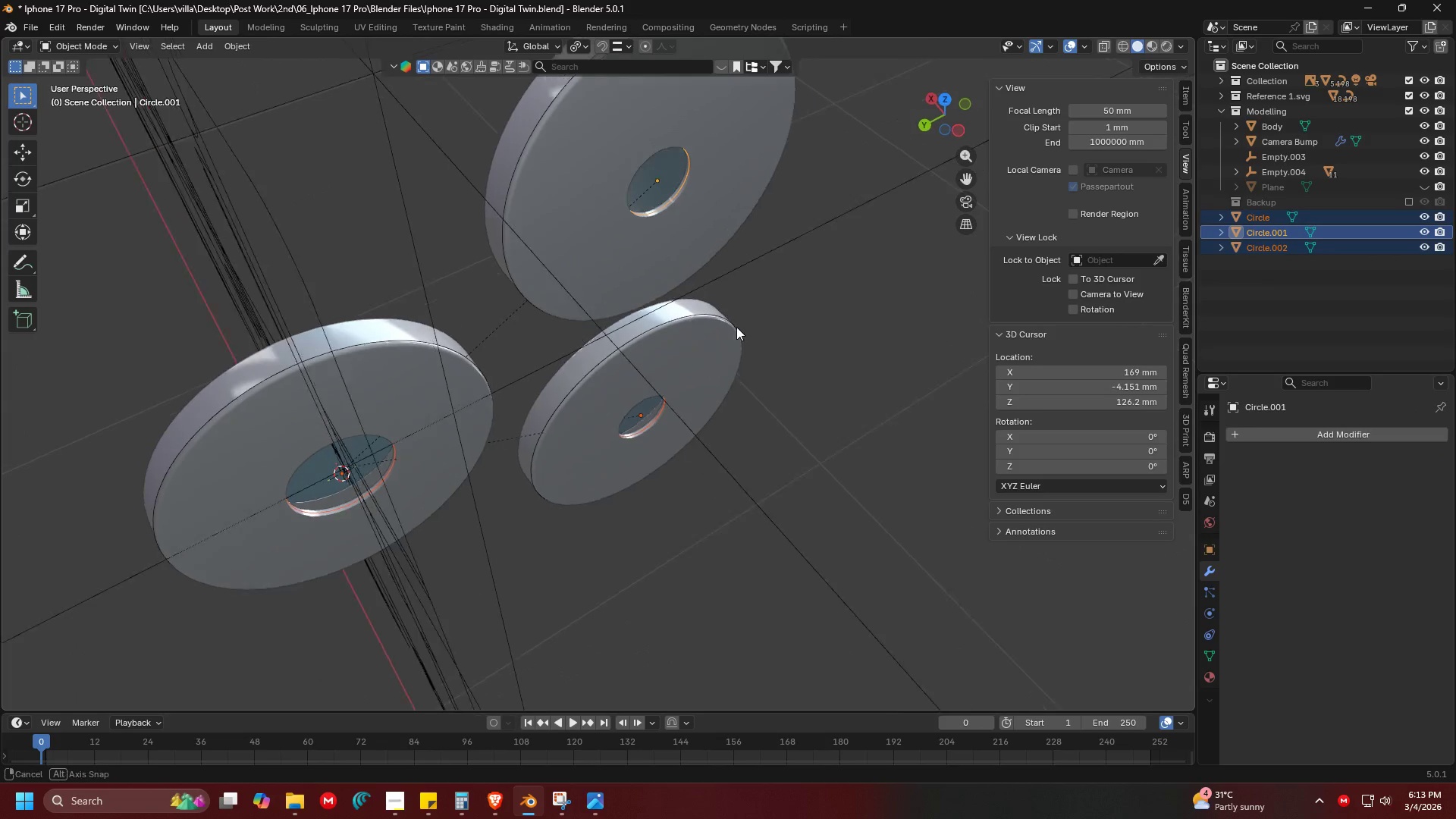 
scroll: coordinate [727, 346], scroll_direction: down, amount: 9.0
 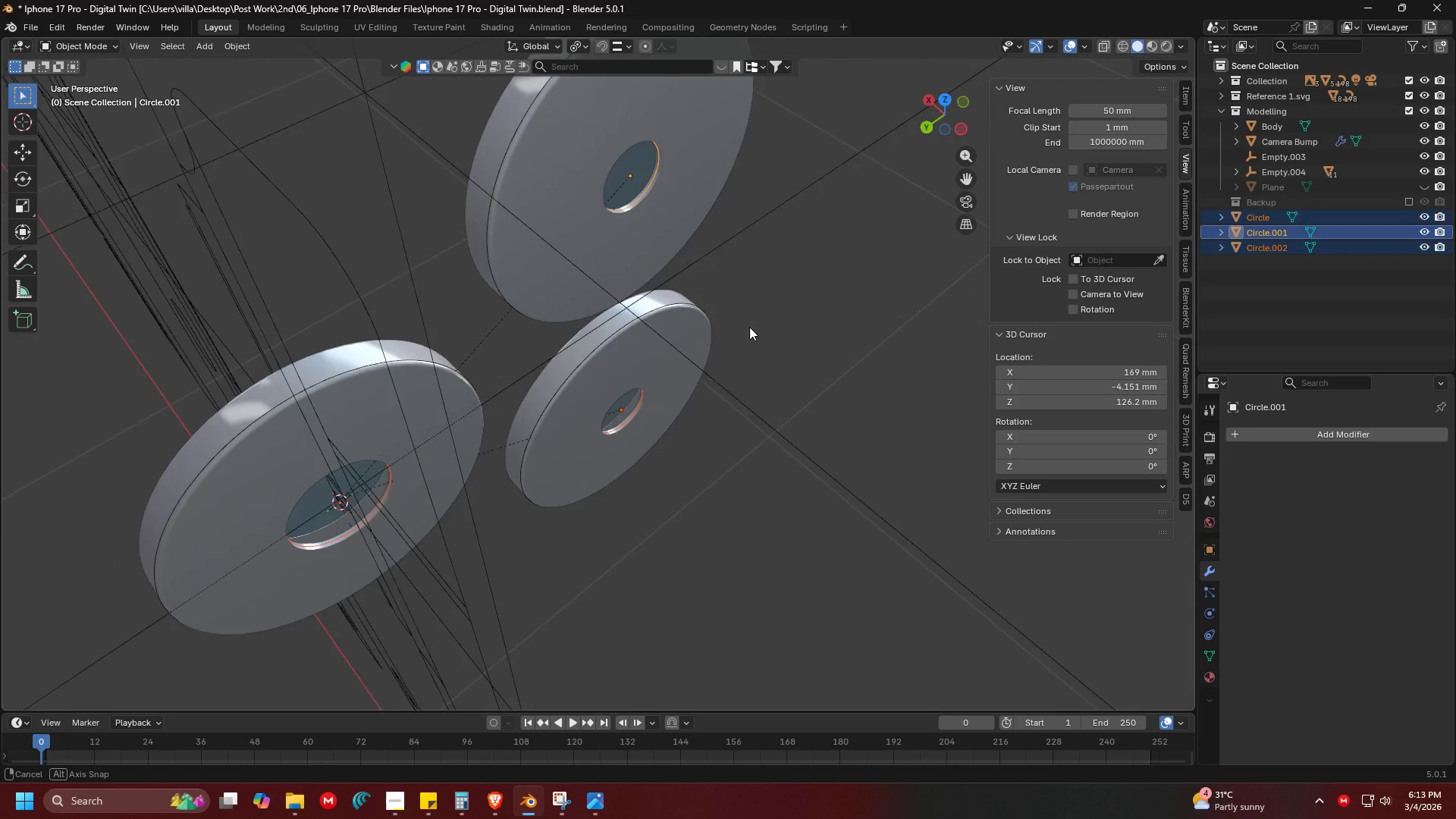 
scroll: coordinate [794, 323], scroll_direction: up, amount: 3.0
 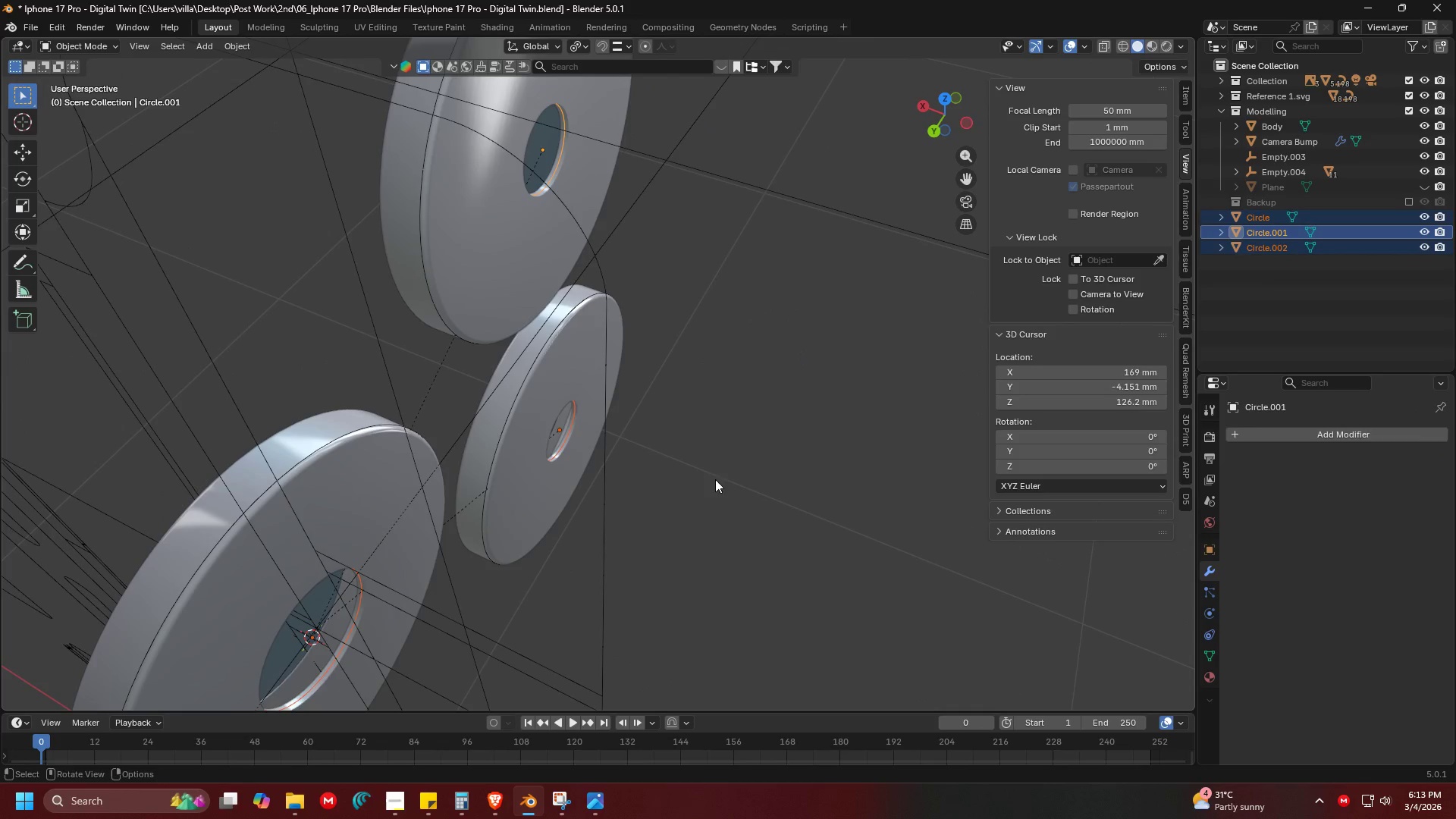 
key(G)
 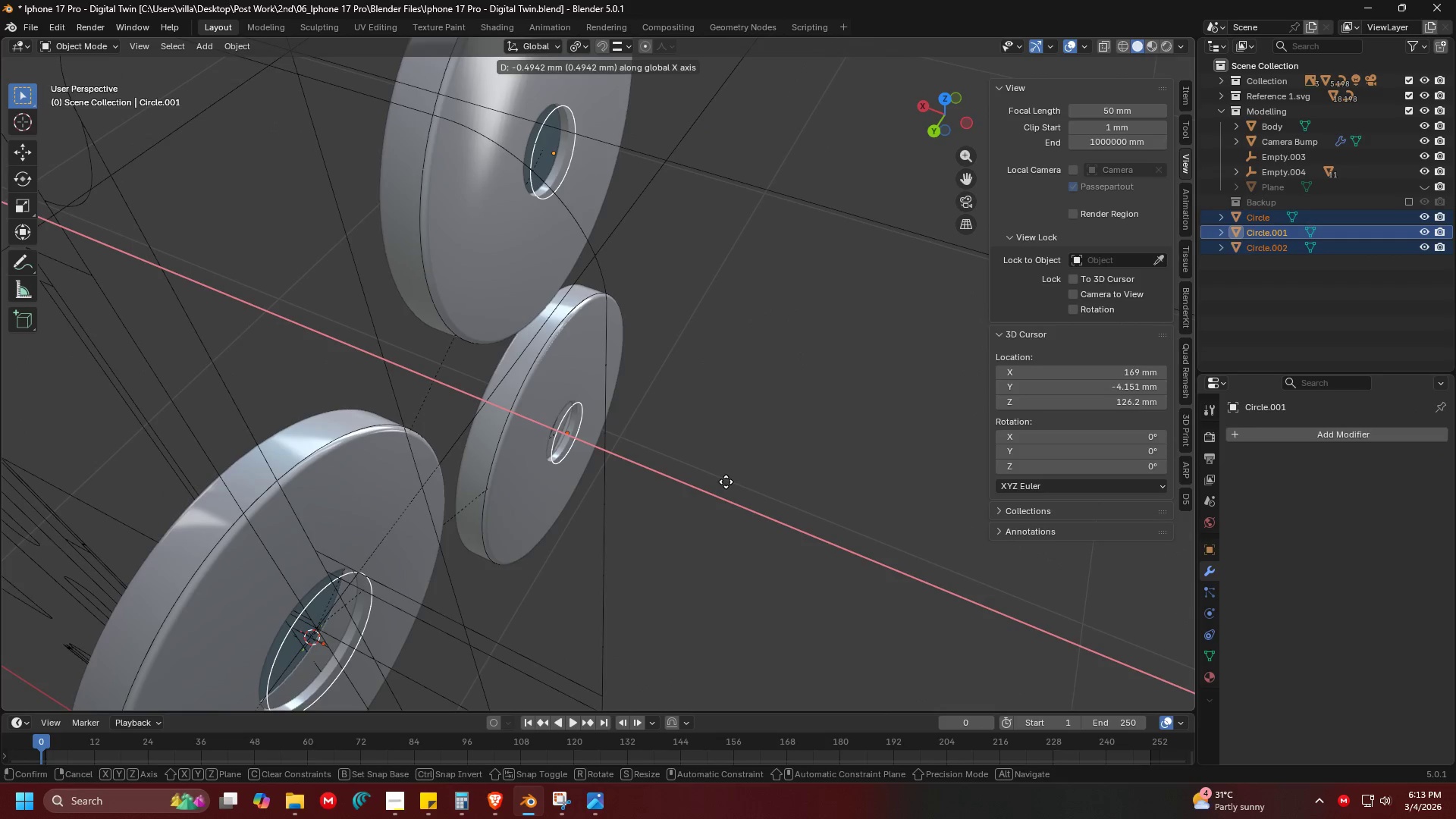 
left_click([725, 482])
 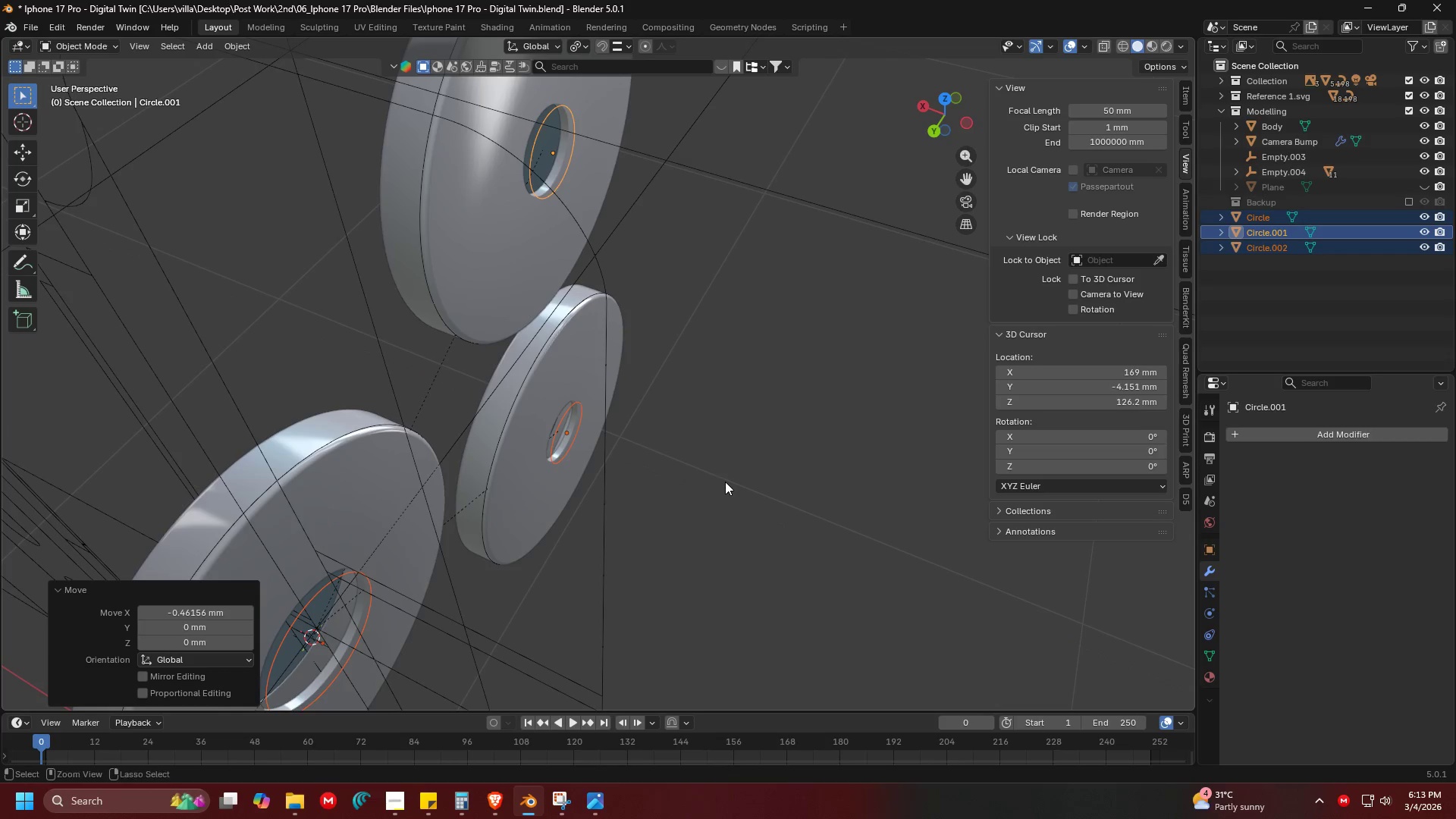 
hold_key(key=ControlLeft, duration=1.5)
 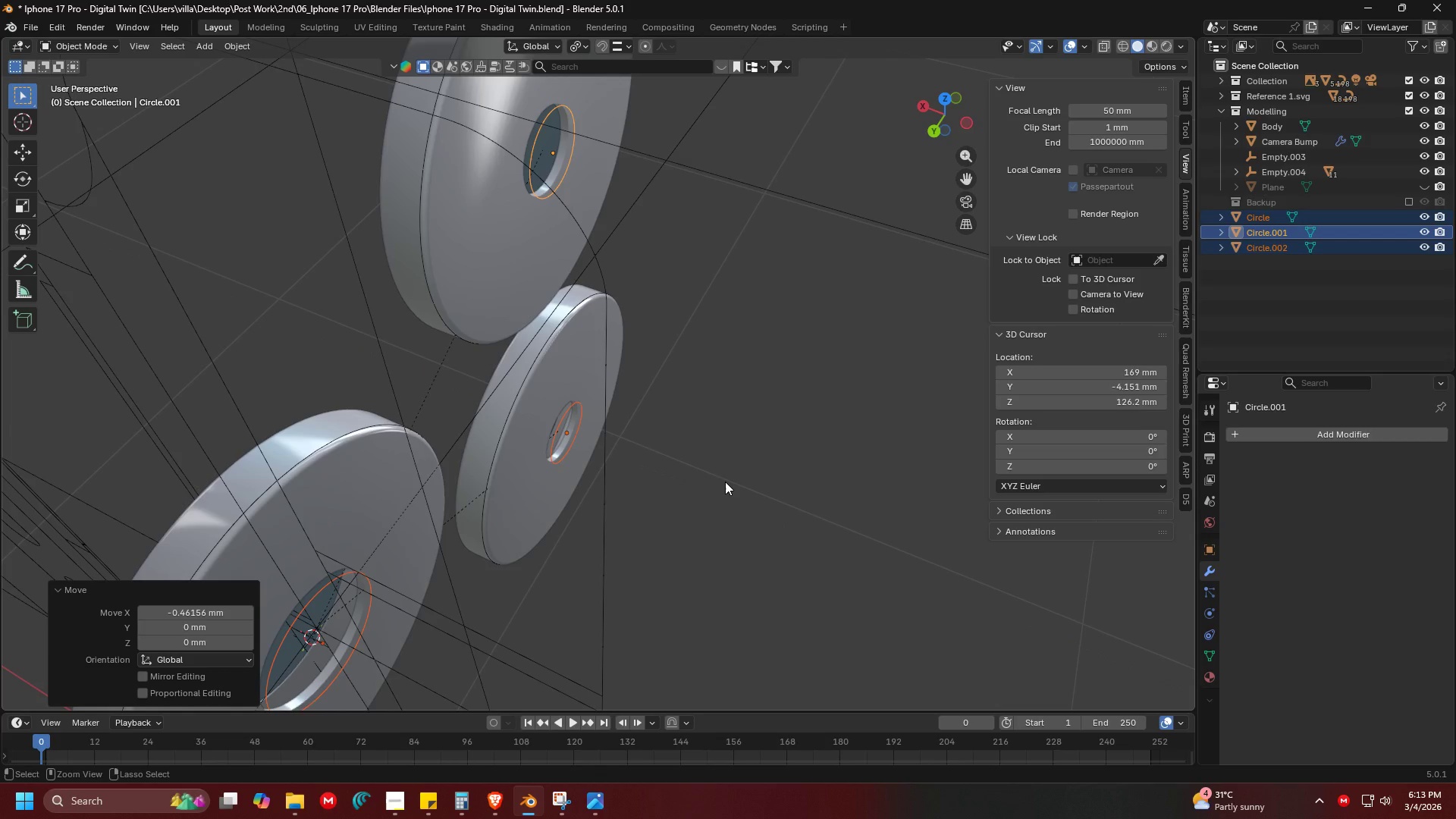 
hold_key(key=ControlLeft, duration=1.51)
 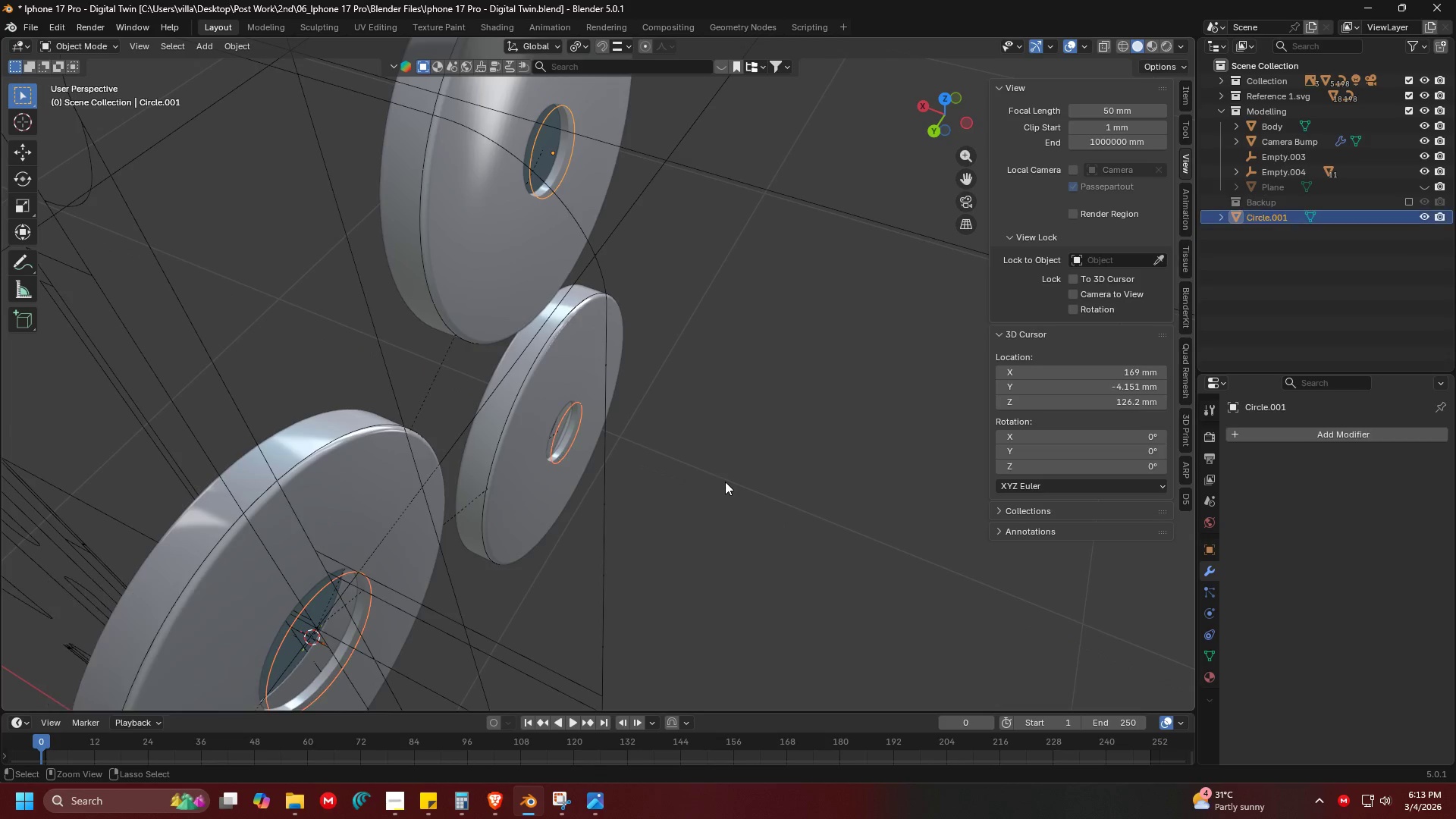 
key(Control+J)
 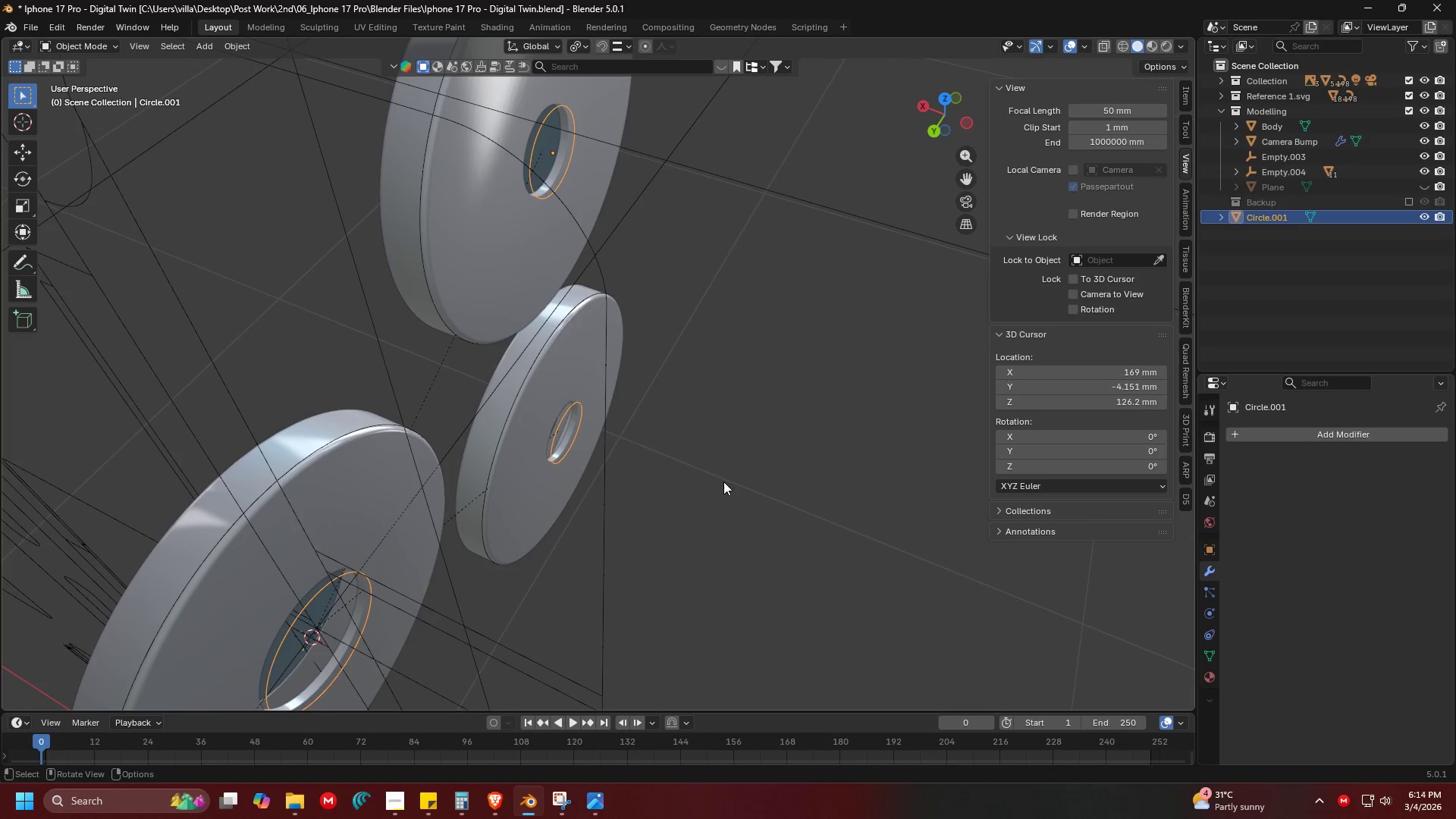 
key(Shift+ShiftLeft)
 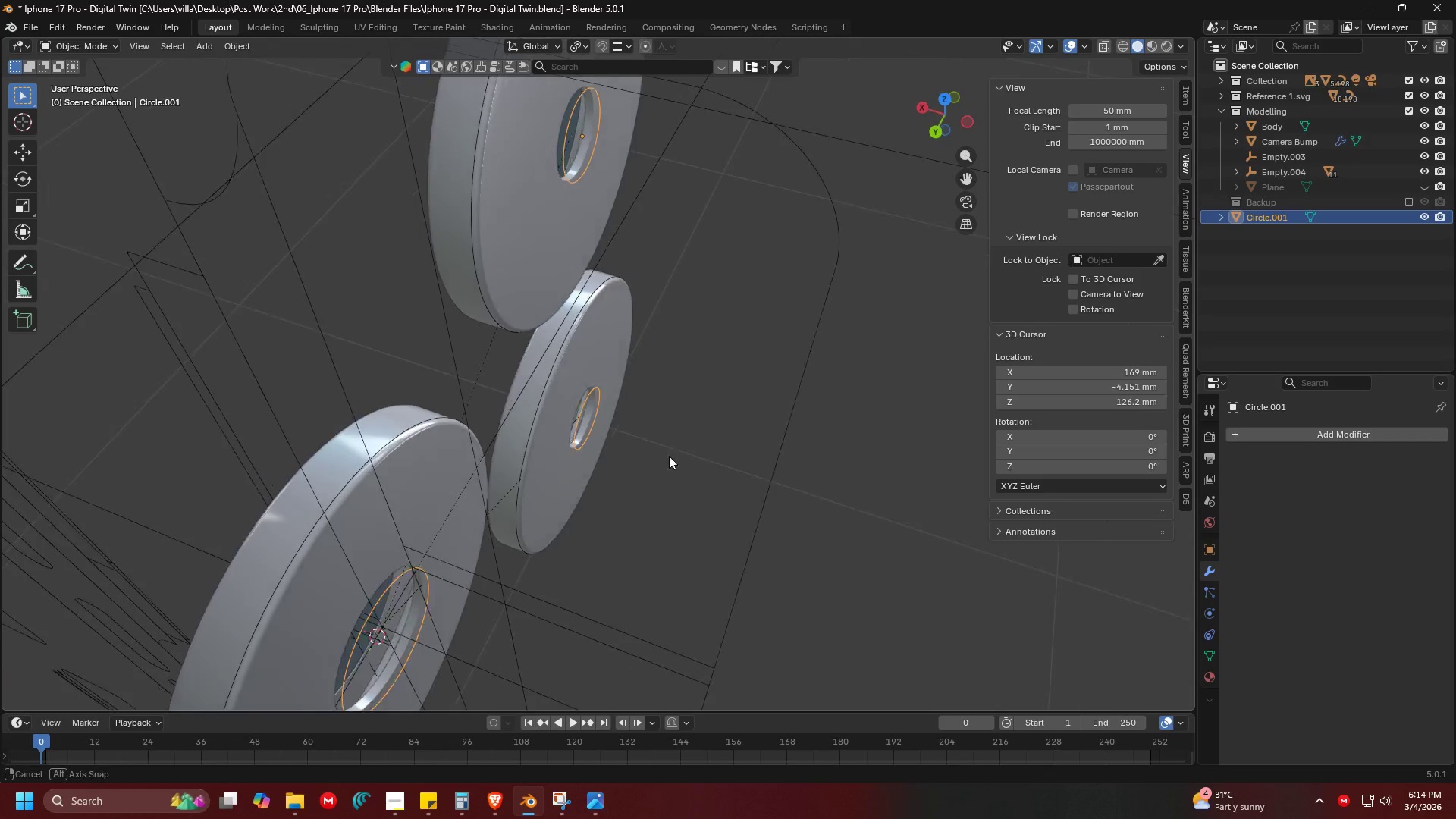 
key(Shift+ShiftLeft)
 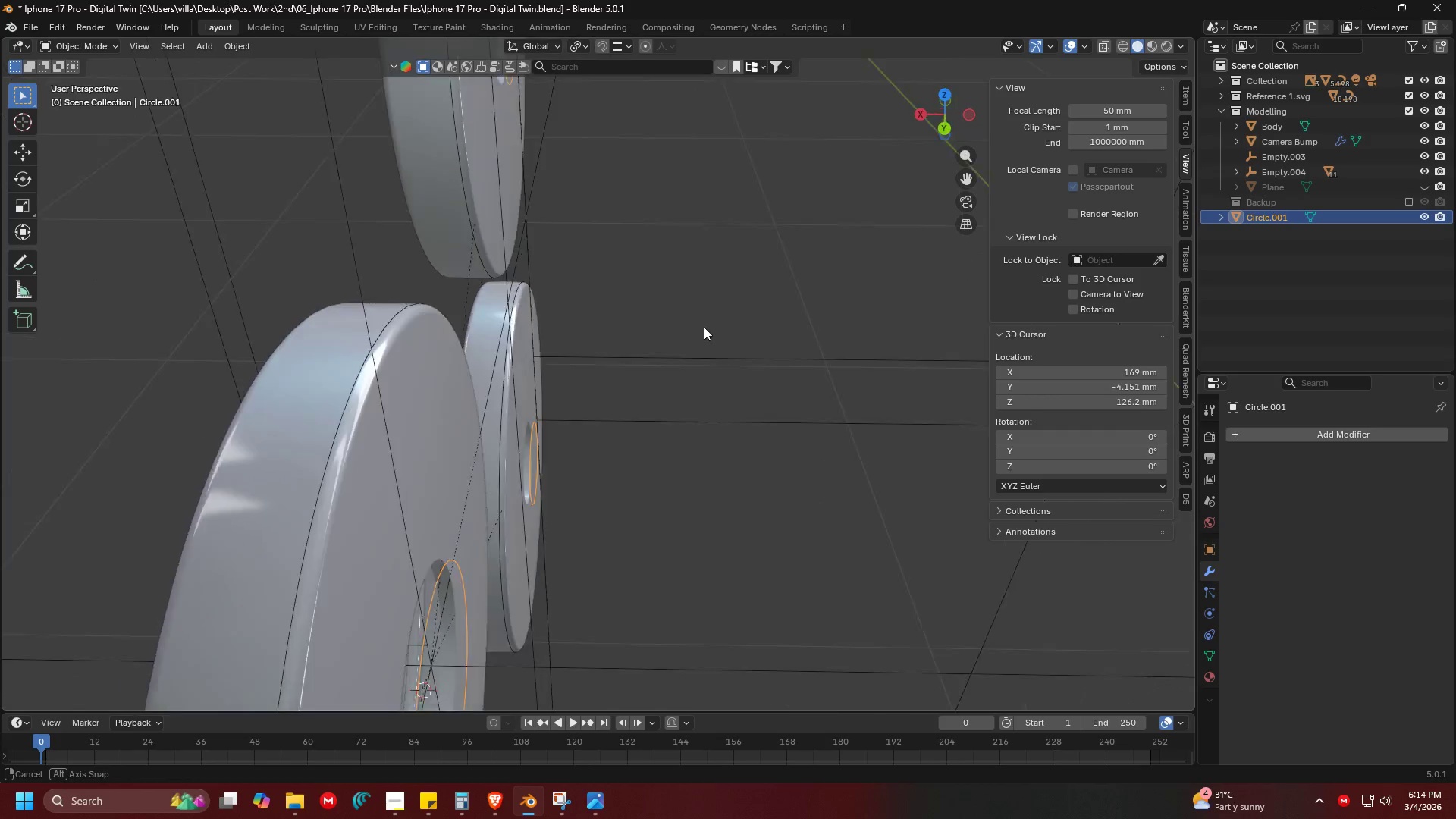 
scroll: coordinate [678, 457], scroll_direction: up, amount: 3.0
 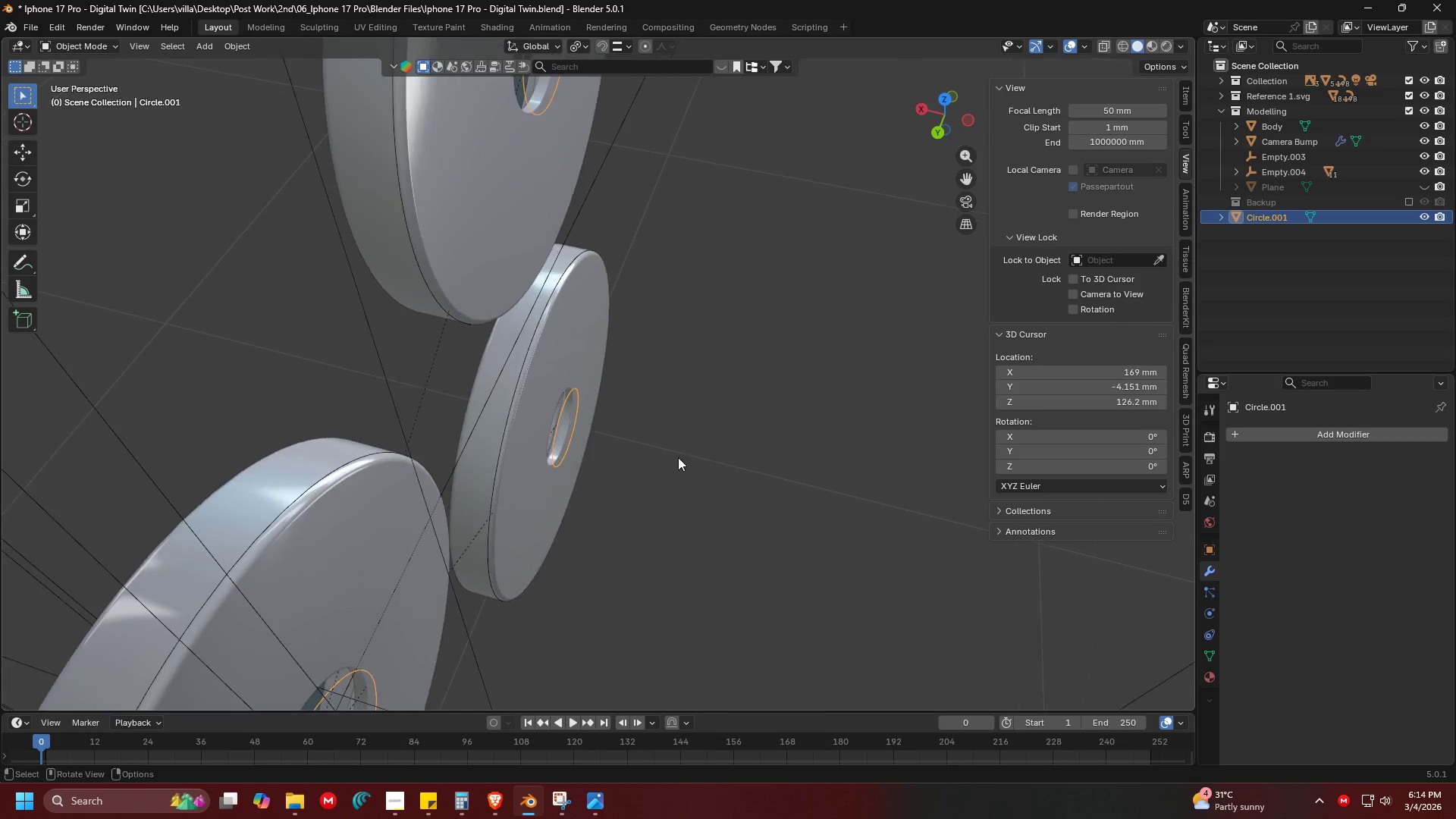 
key(Shift+ShiftLeft)
 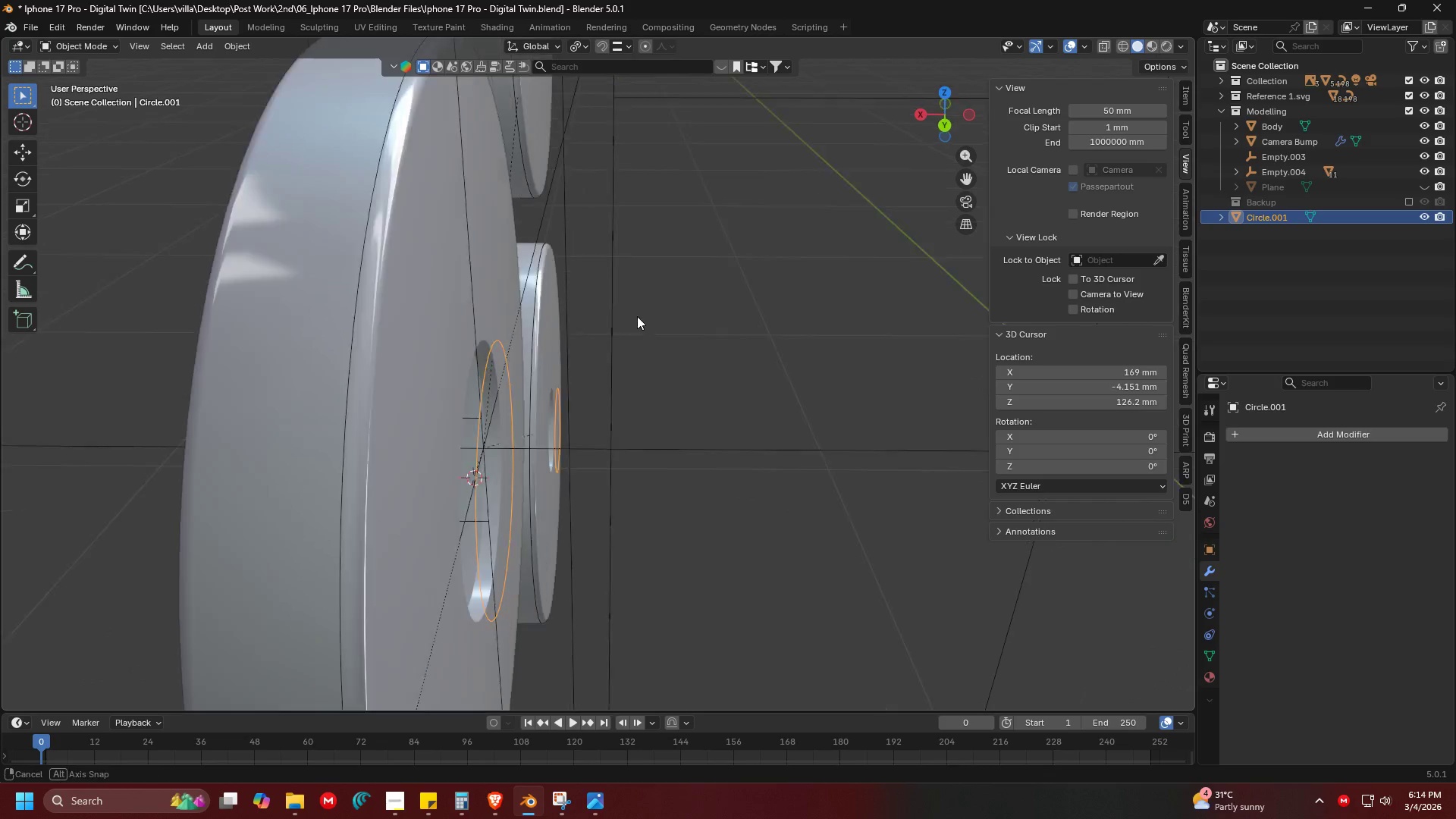 
key(G)
 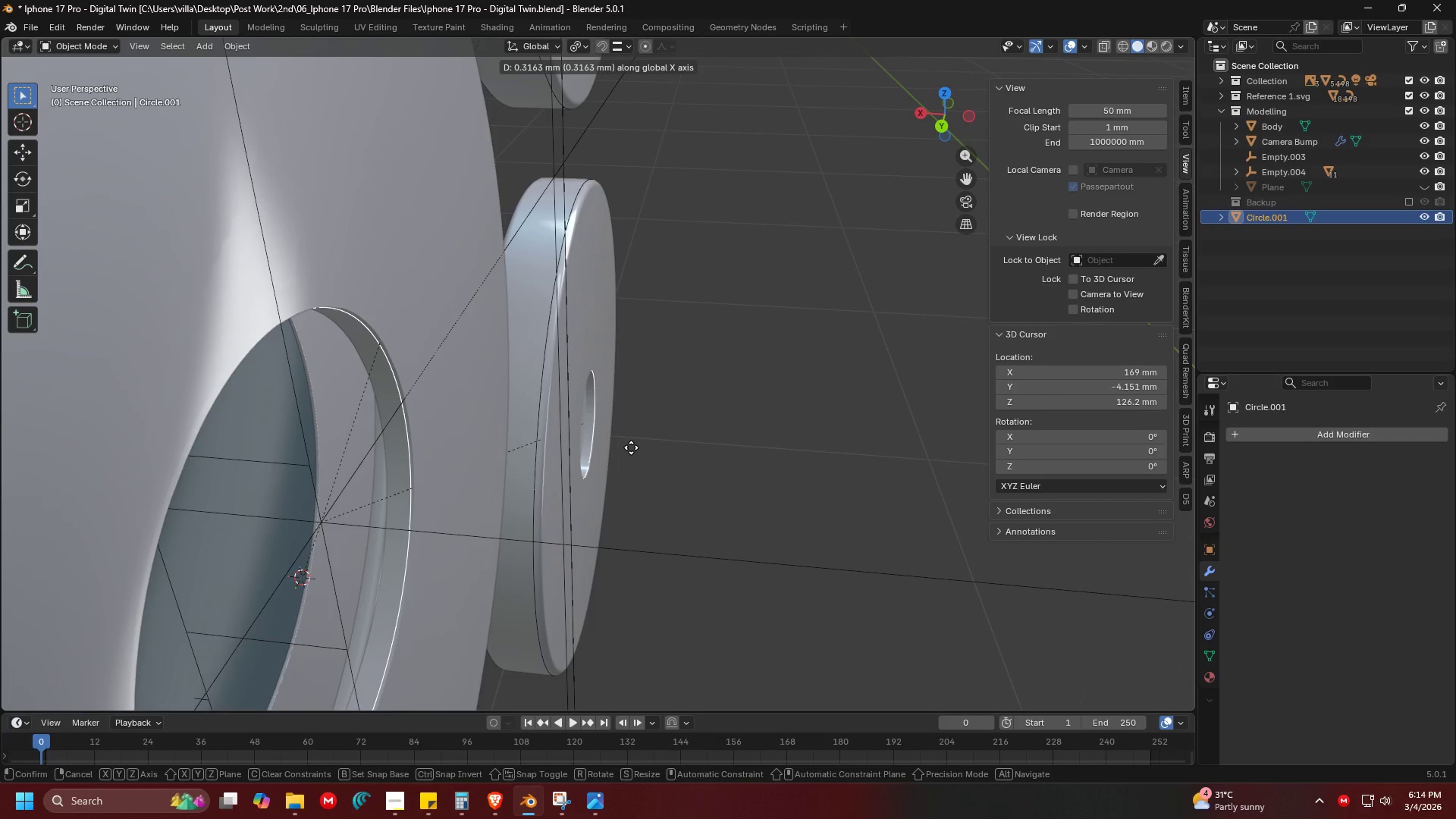 
scroll: coordinate [620, 344], scroll_direction: up, amount: 3.0
 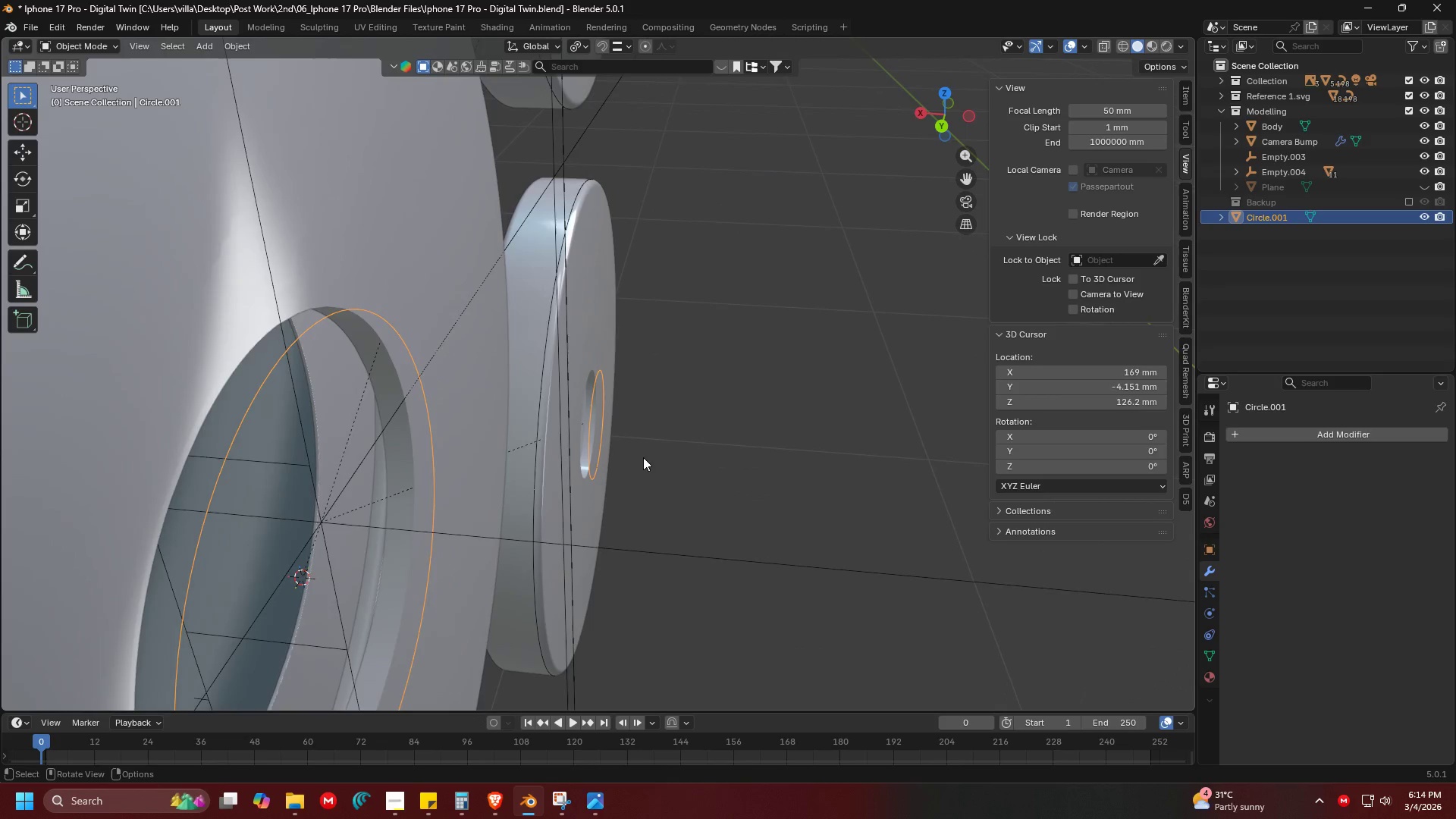 
left_click([634, 448])
 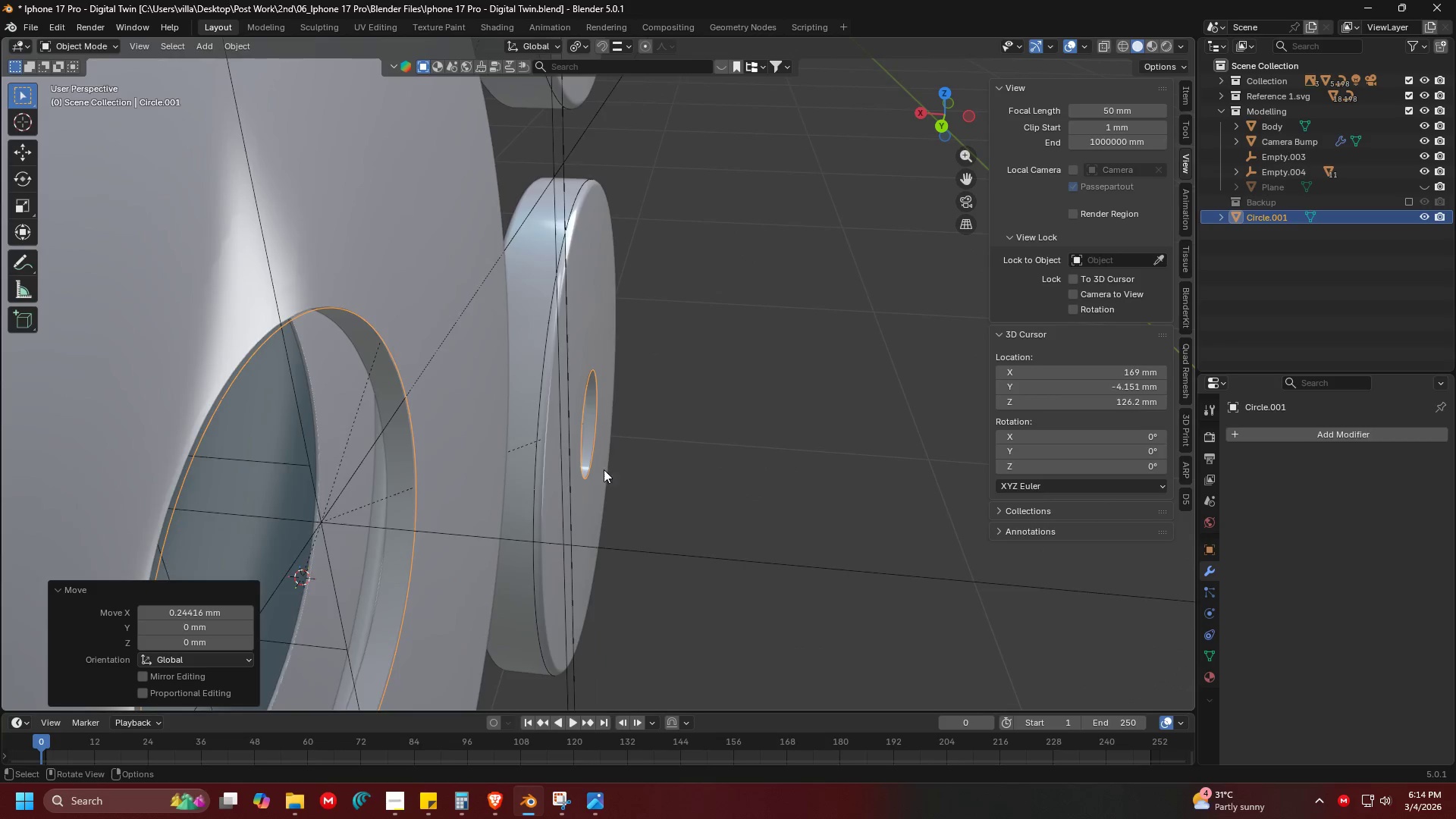 
scroll: coordinate [553, 474], scroll_direction: down, amount: 5.0
 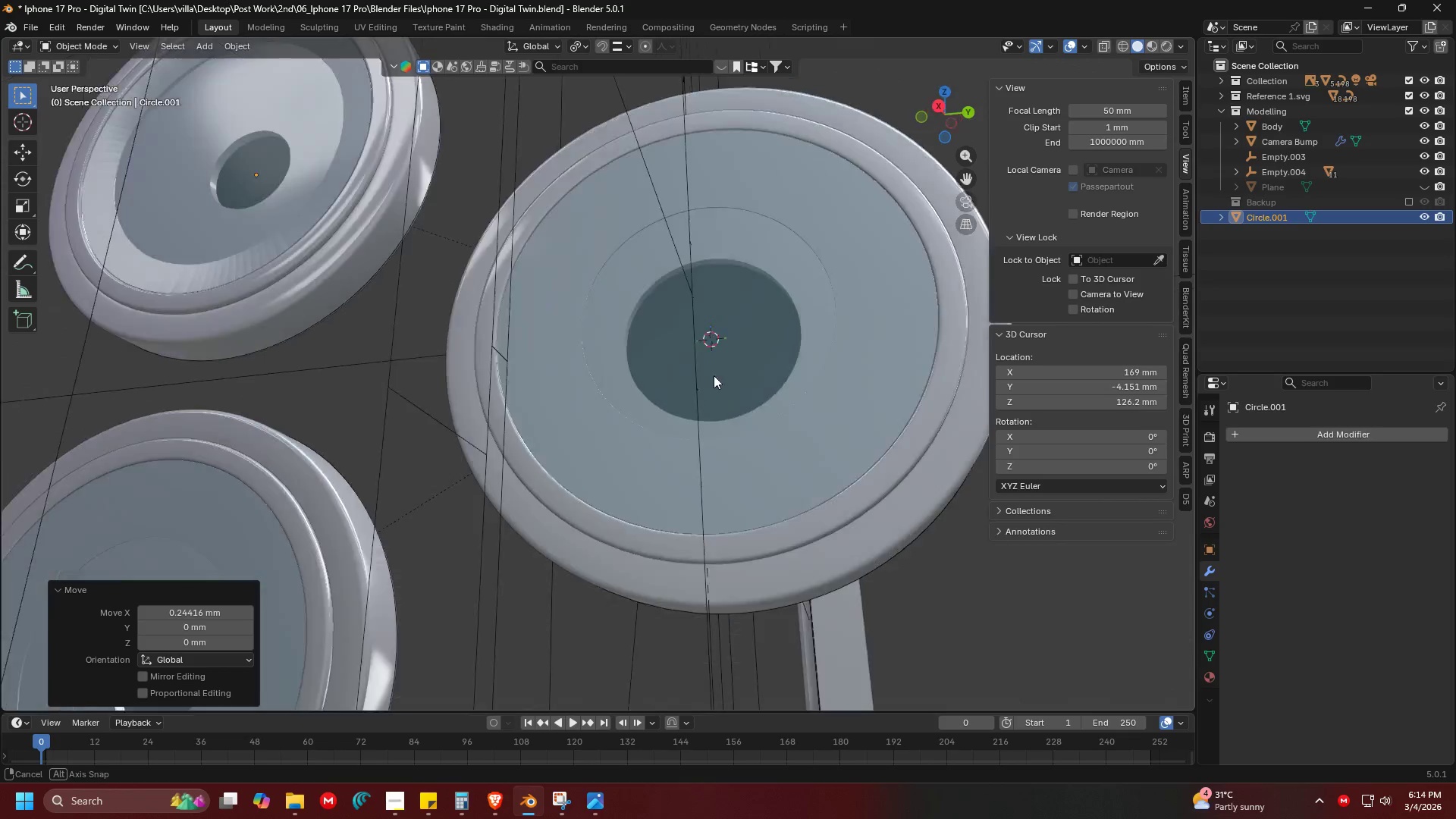 
key(Shift+ShiftLeft)
 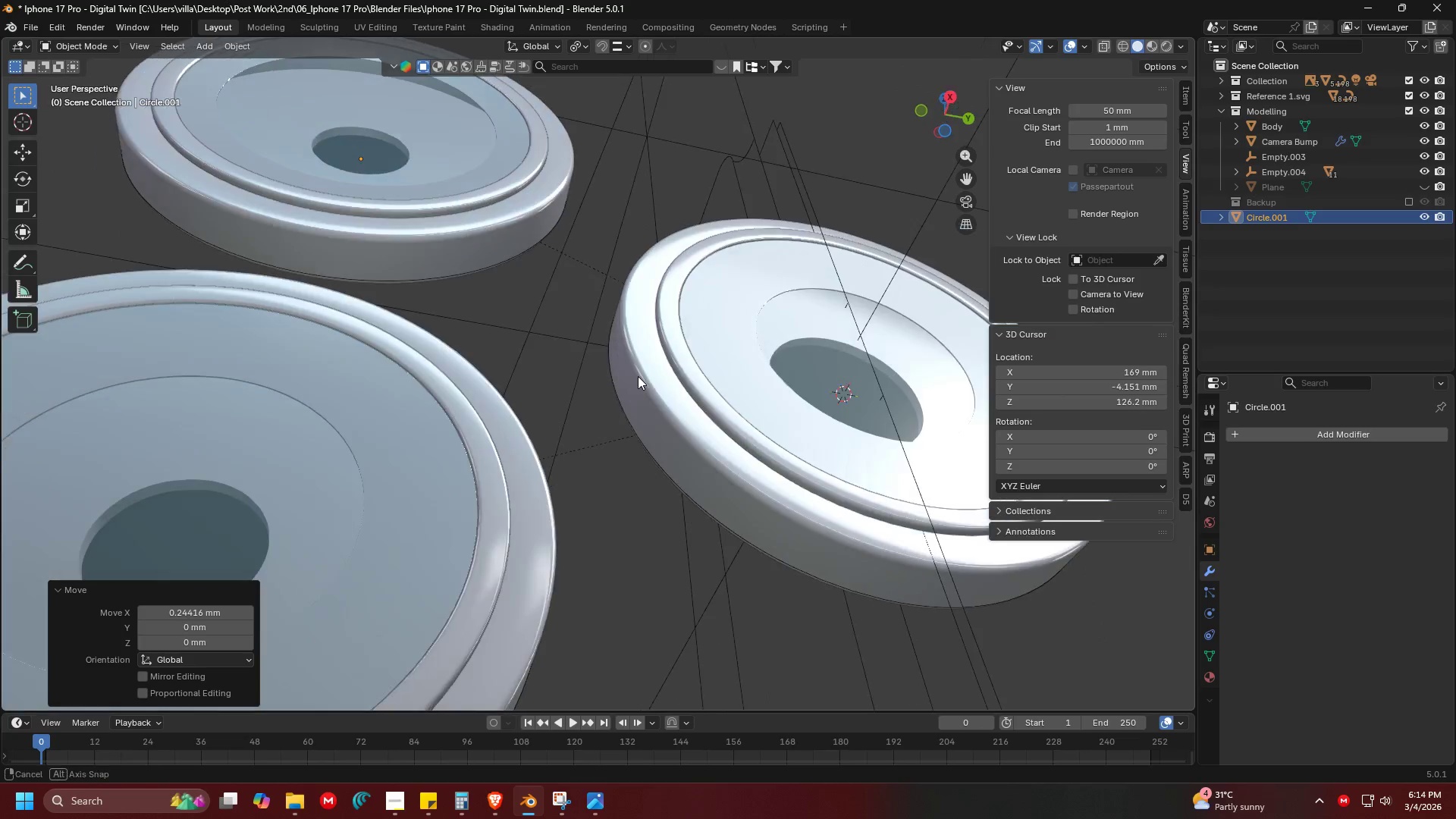 
hold_key(key=ShiftLeft, duration=0.42)
 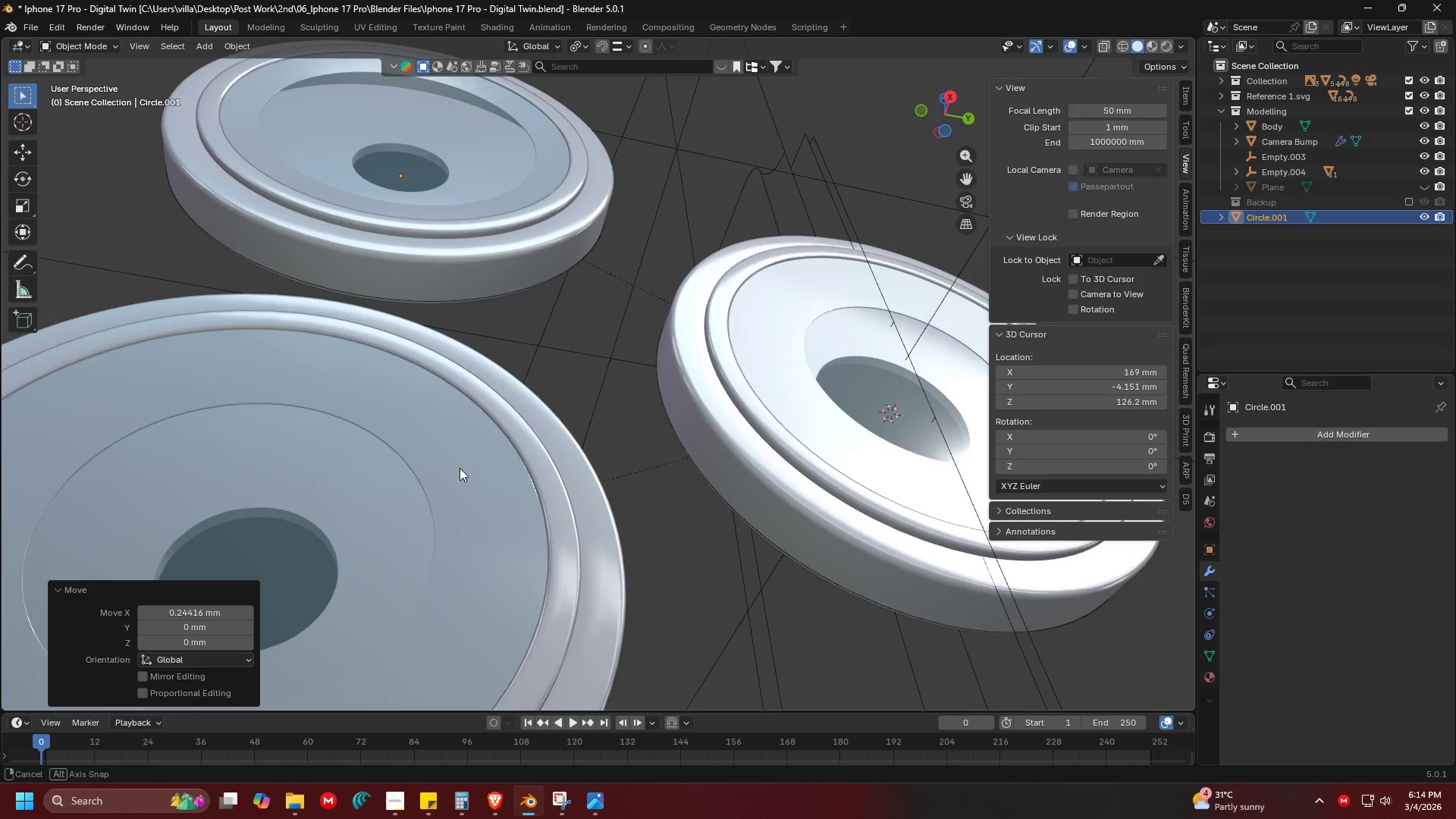 
key(Control+ControlLeft)
 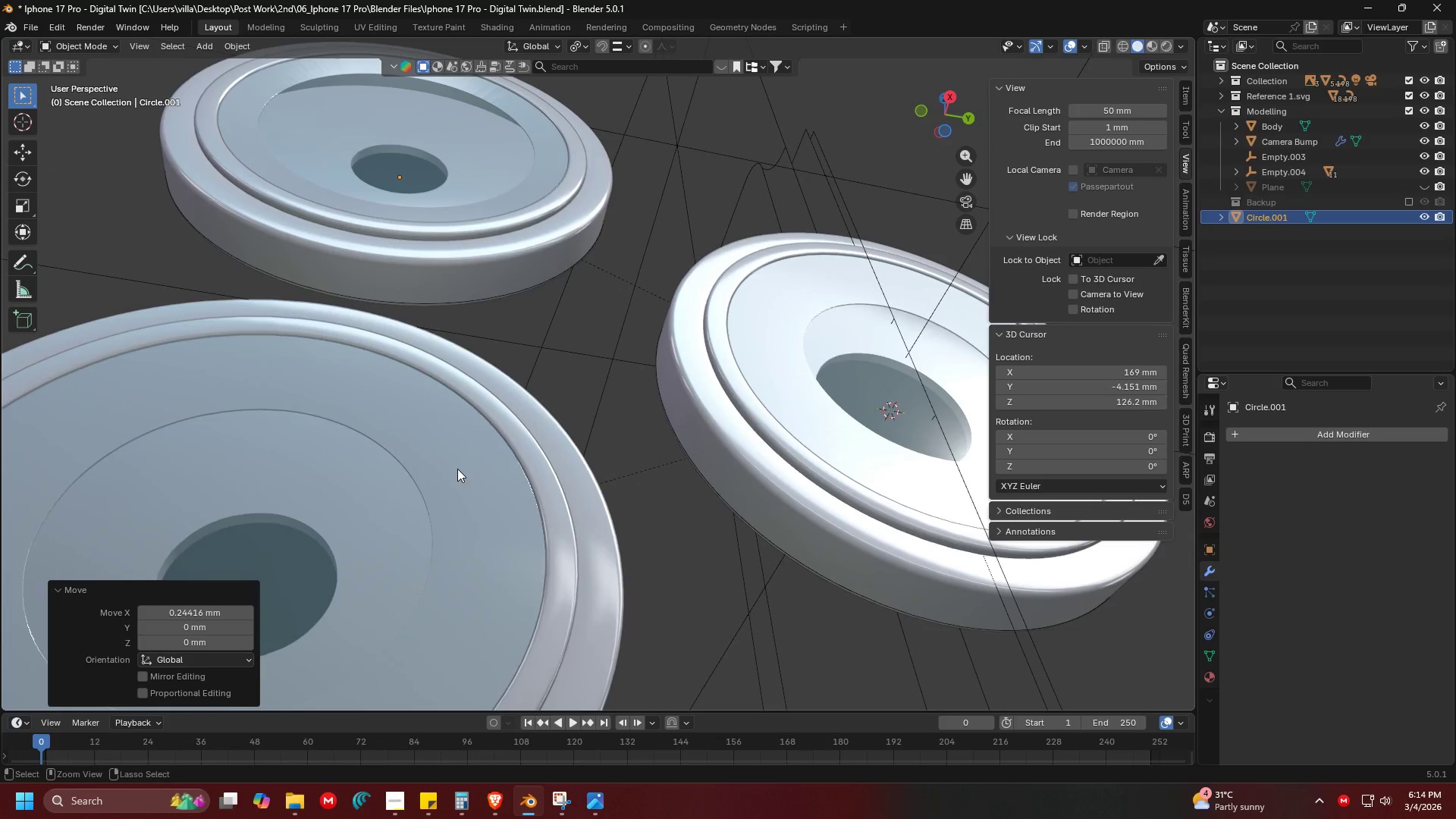 
key(Control+S)
 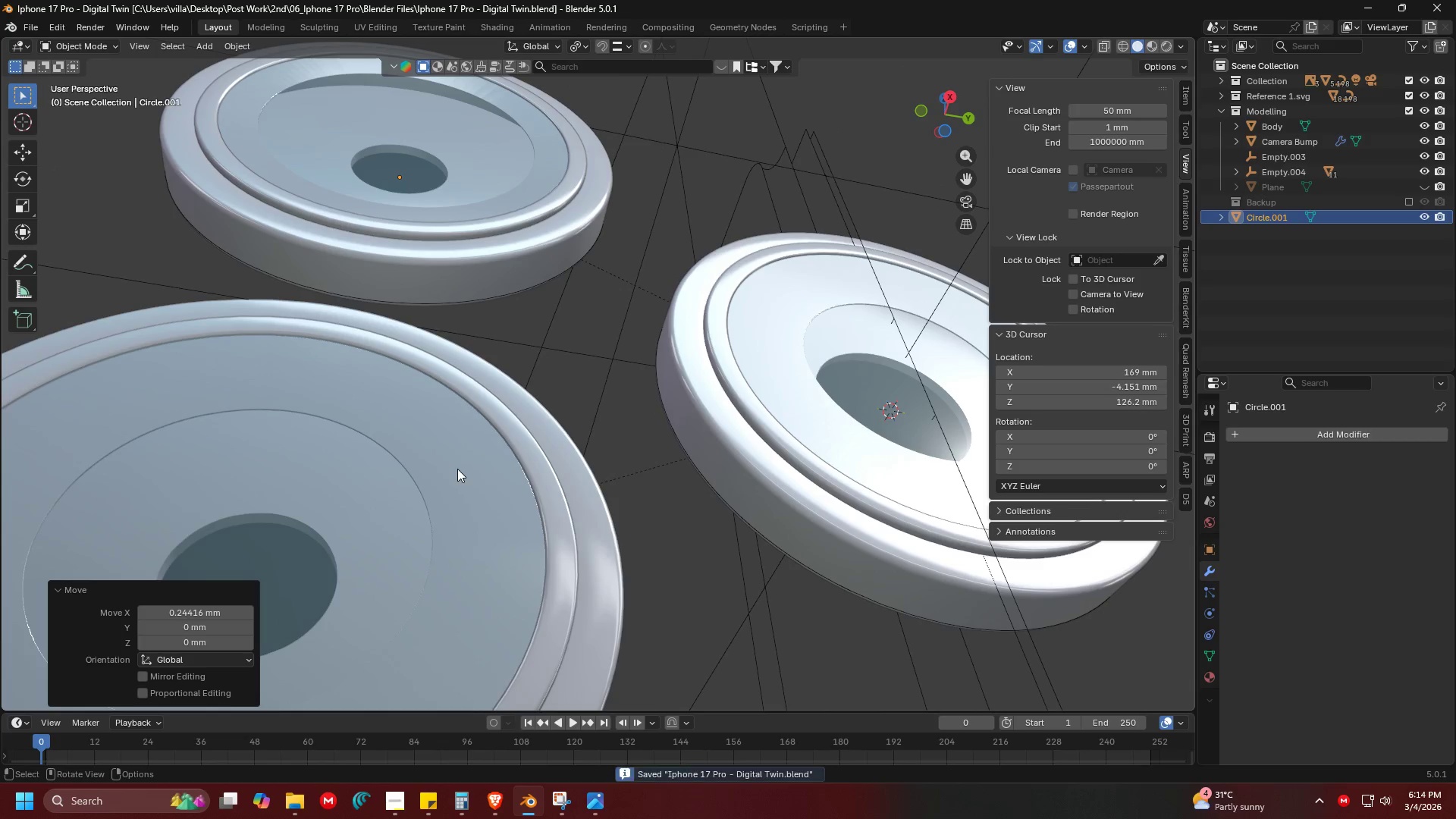 
key(Shift+ShiftLeft)
 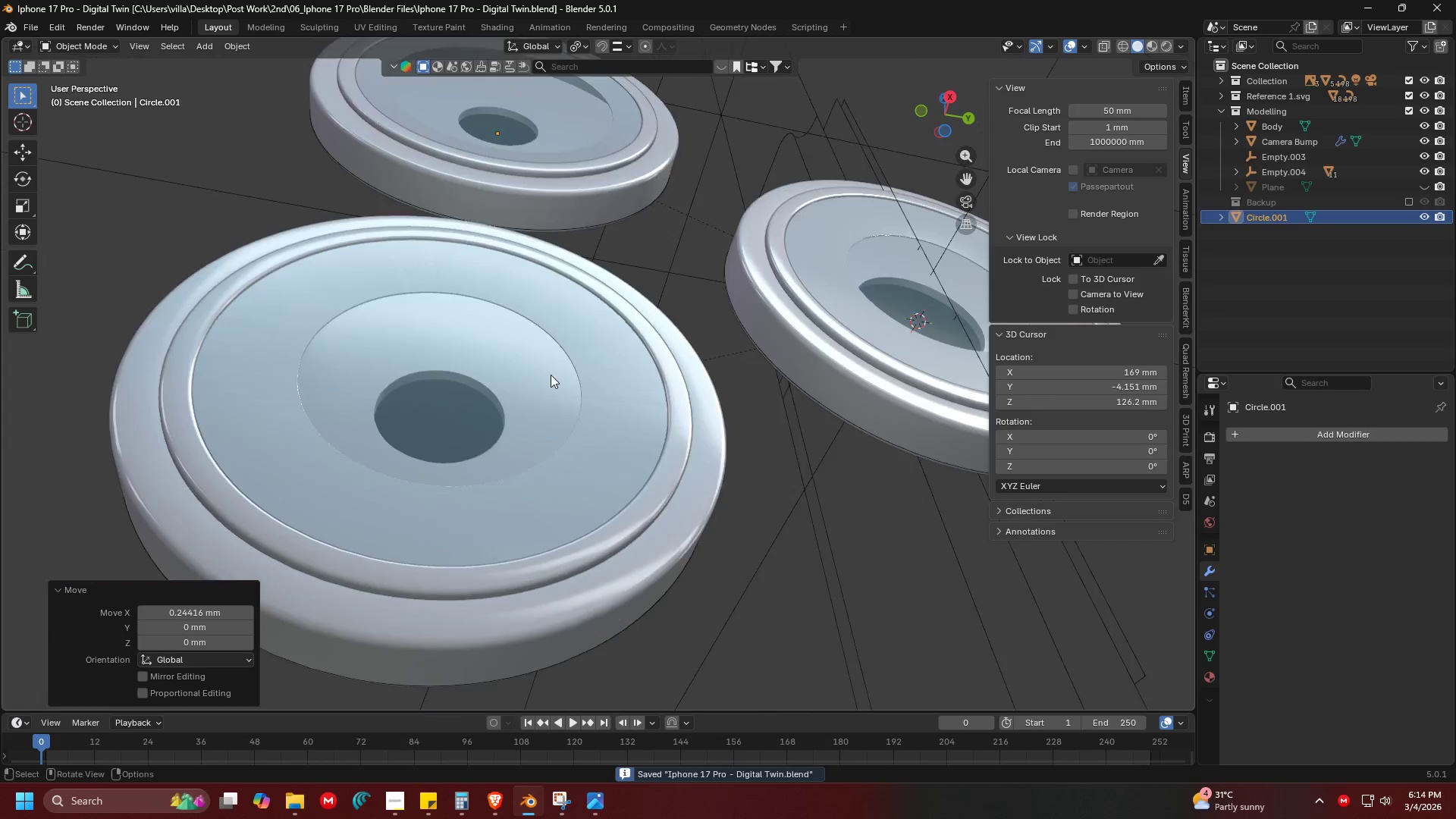 
key(Alt+AltLeft)
 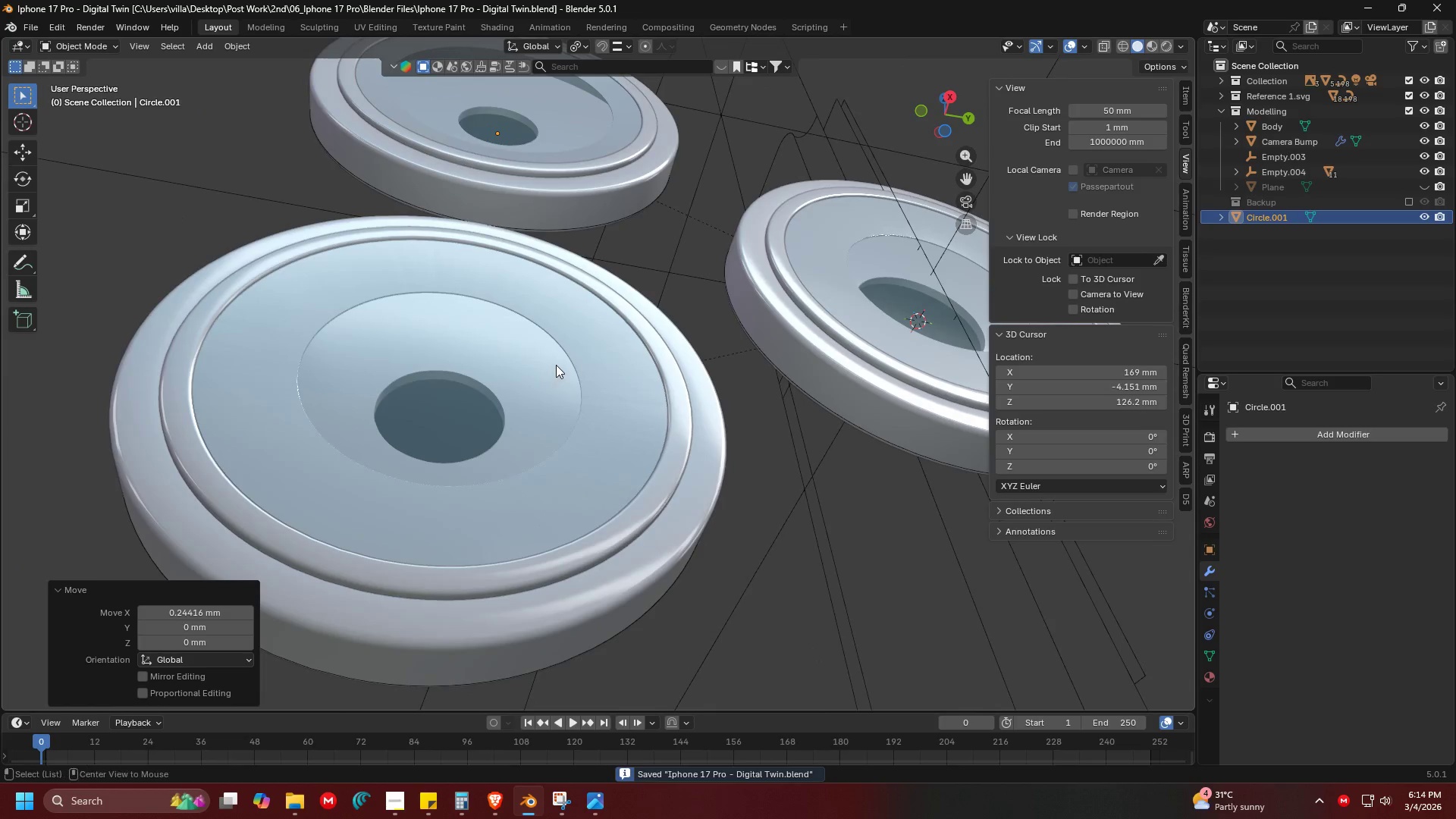 
scroll: coordinate [460, 469], scroll_direction: down, amount: 2.0
 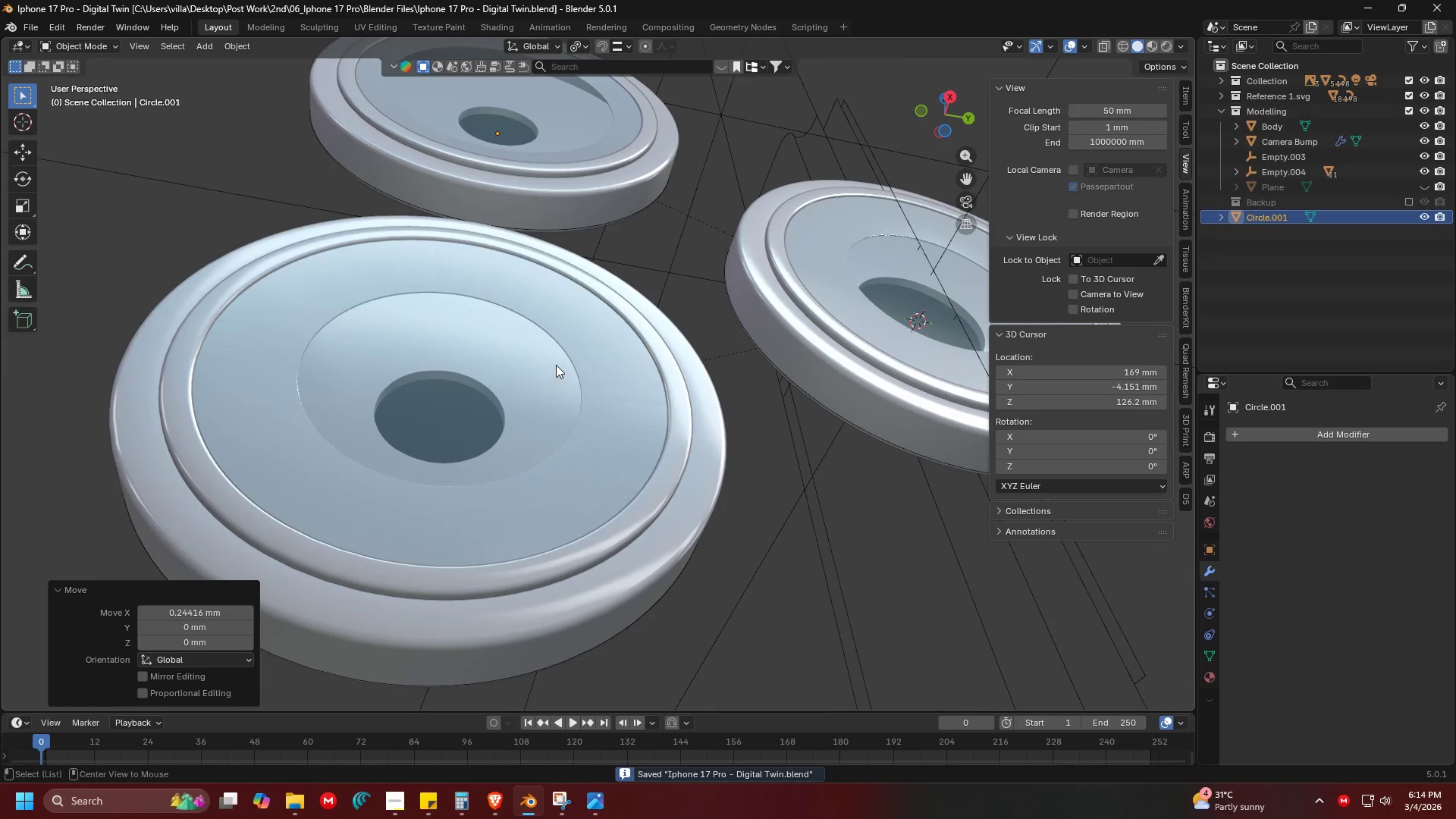 
key(Alt+Tab)
 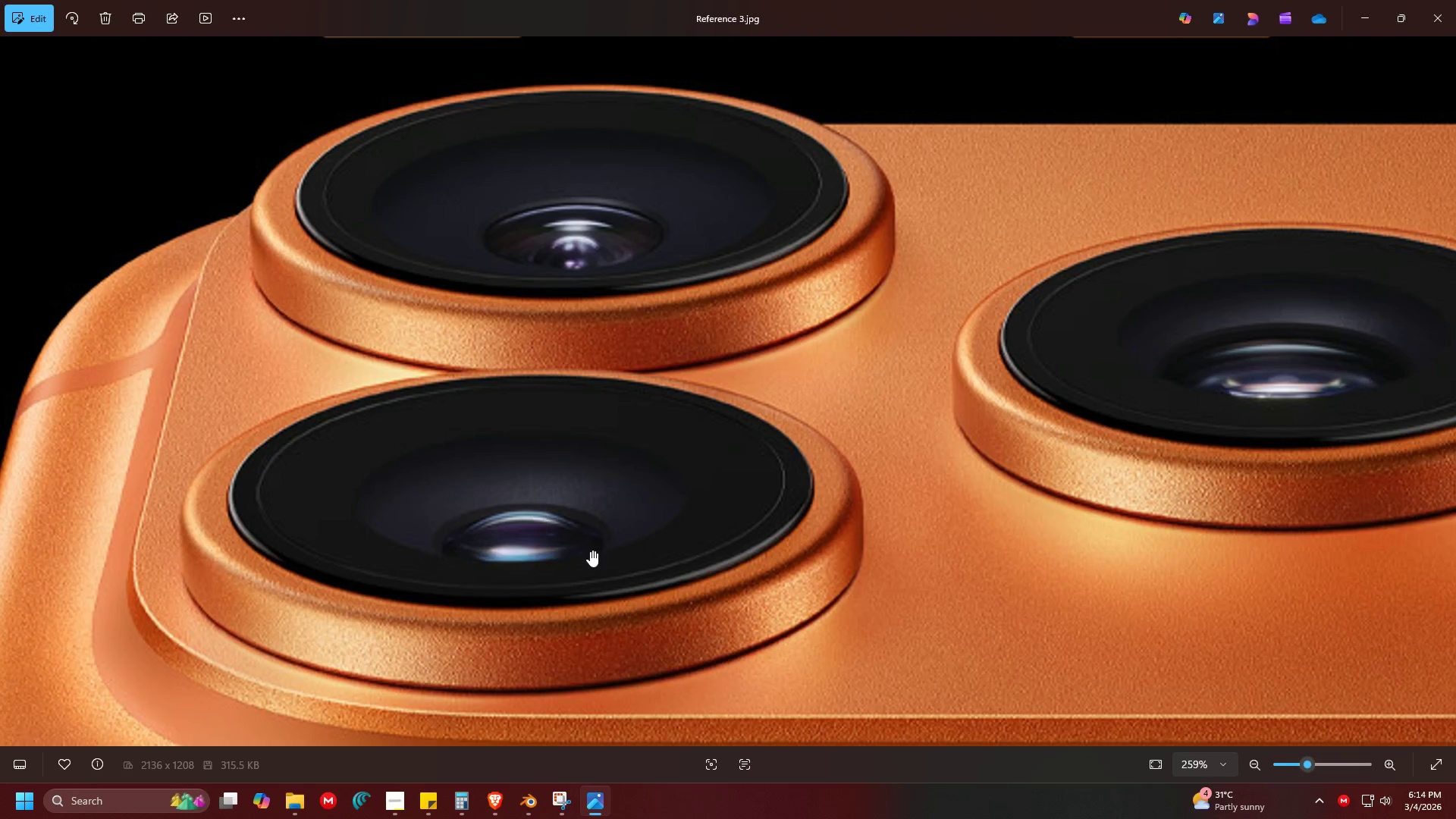 
wait(7.95)
 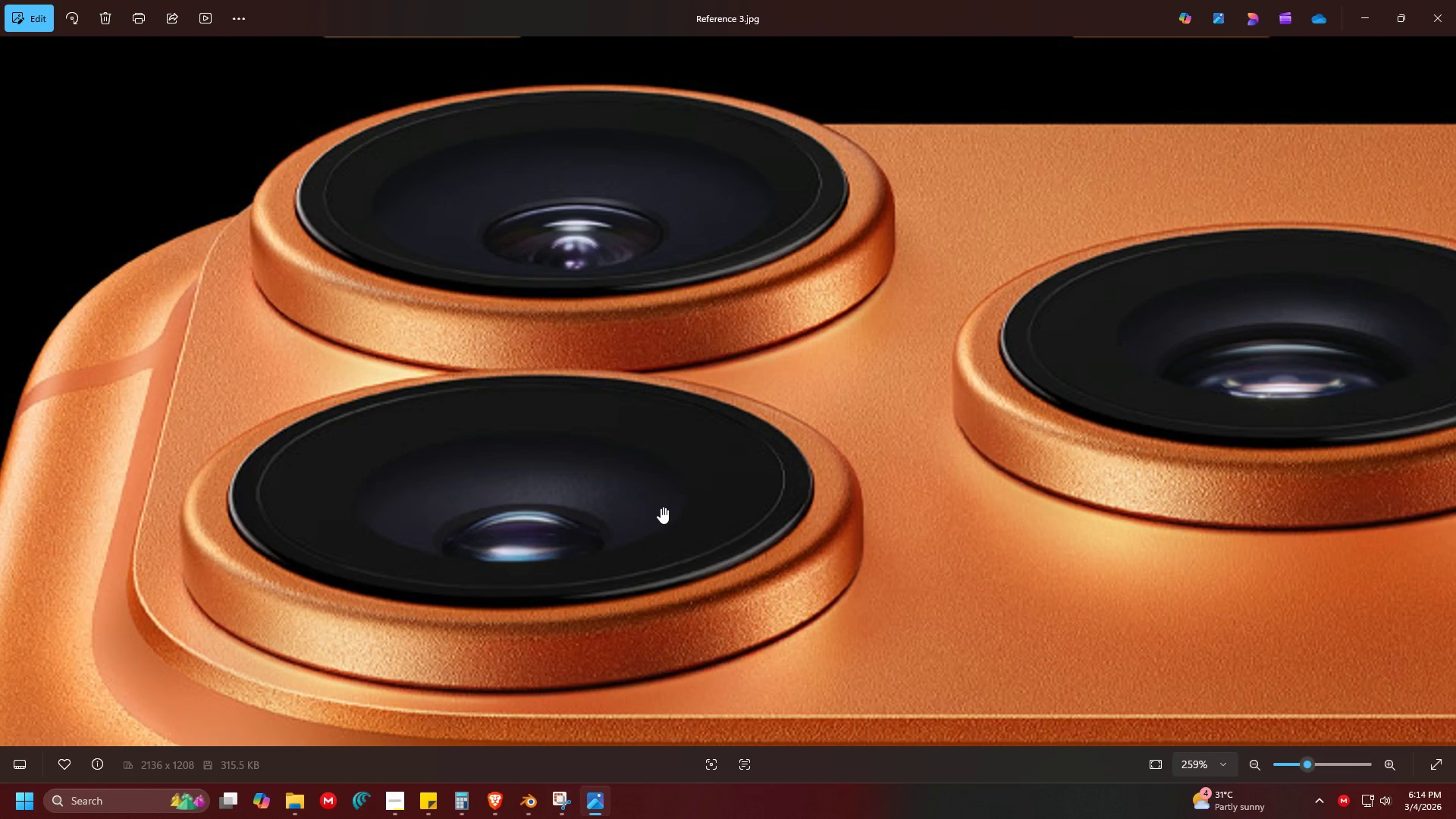 
scroll: coordinate [699, 340], scroll_direction: up, amount: 3.0
 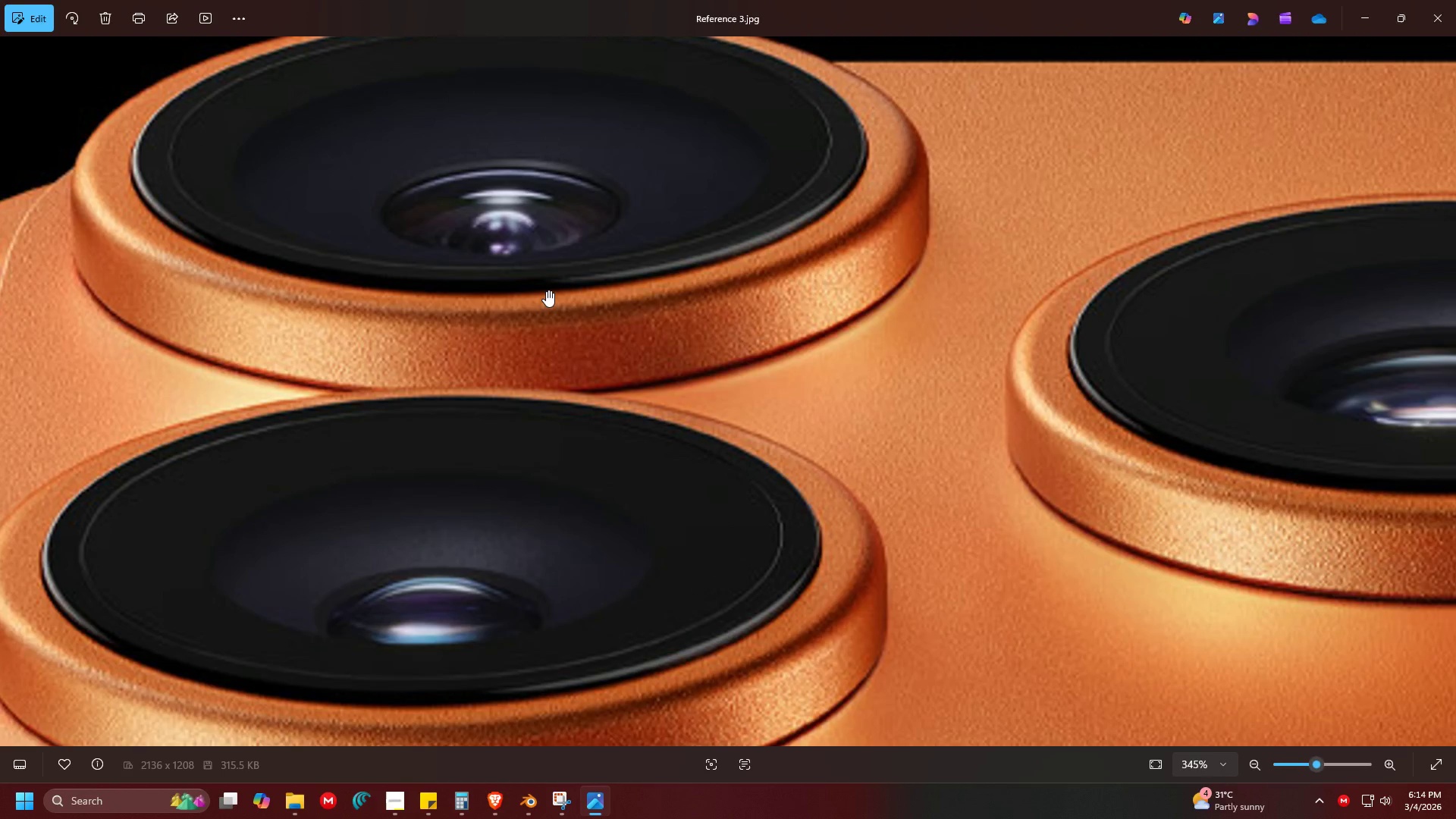 
left_click_drag(start_coordinate=[544, 292], to_coordinate=[645, 284])
 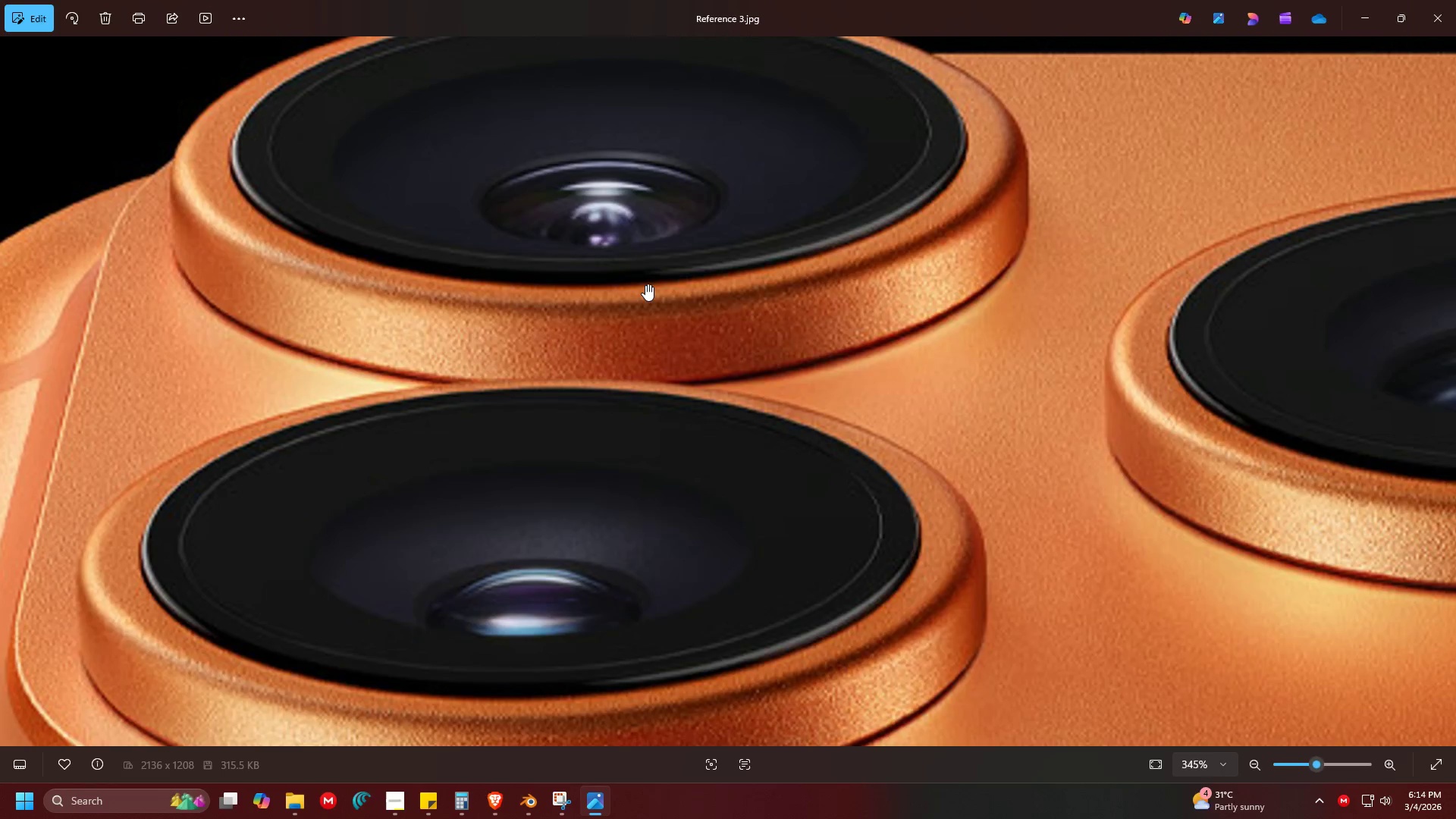 
key(Alt+Tab)
 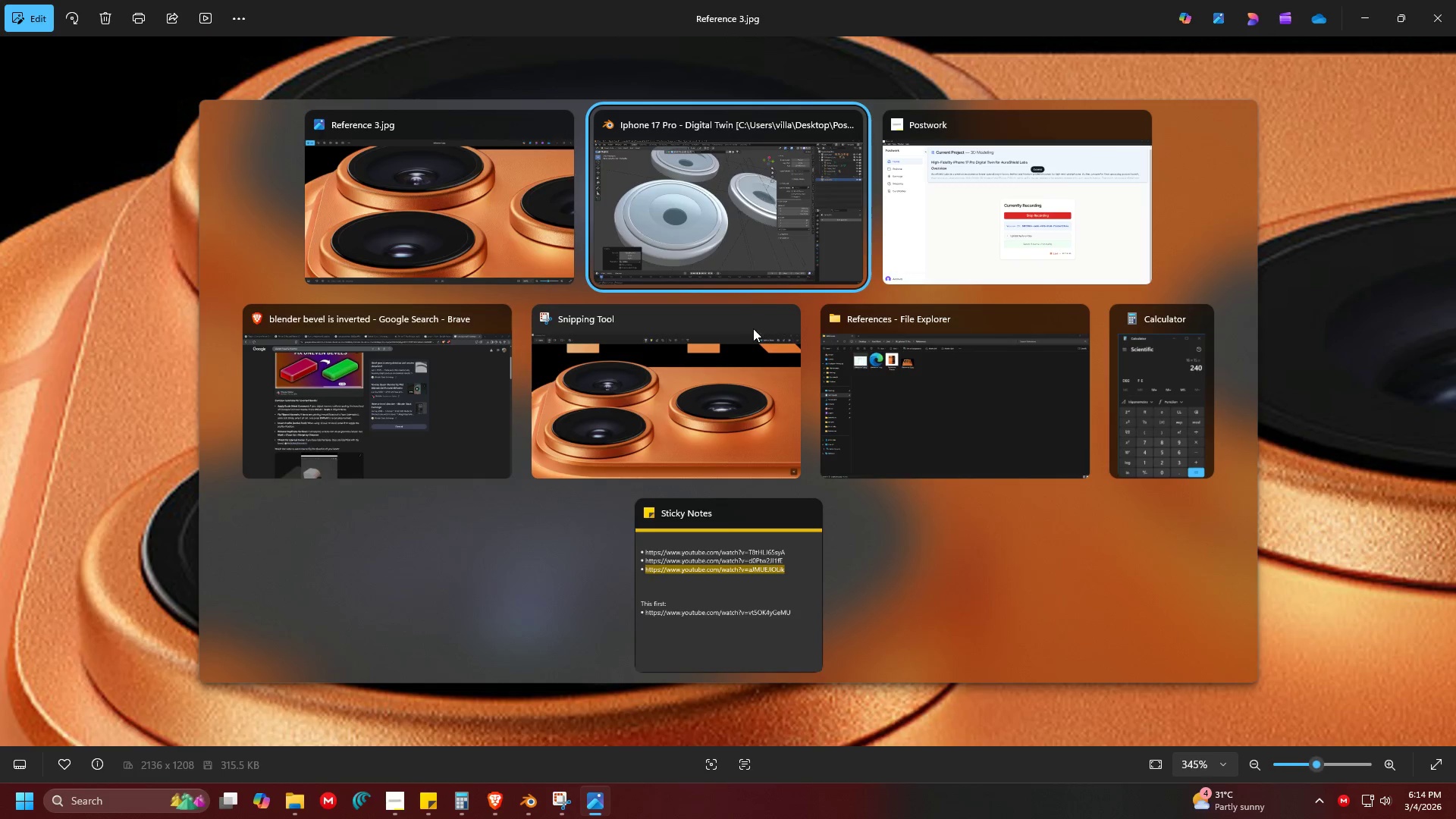 
key(Alt+Tab)